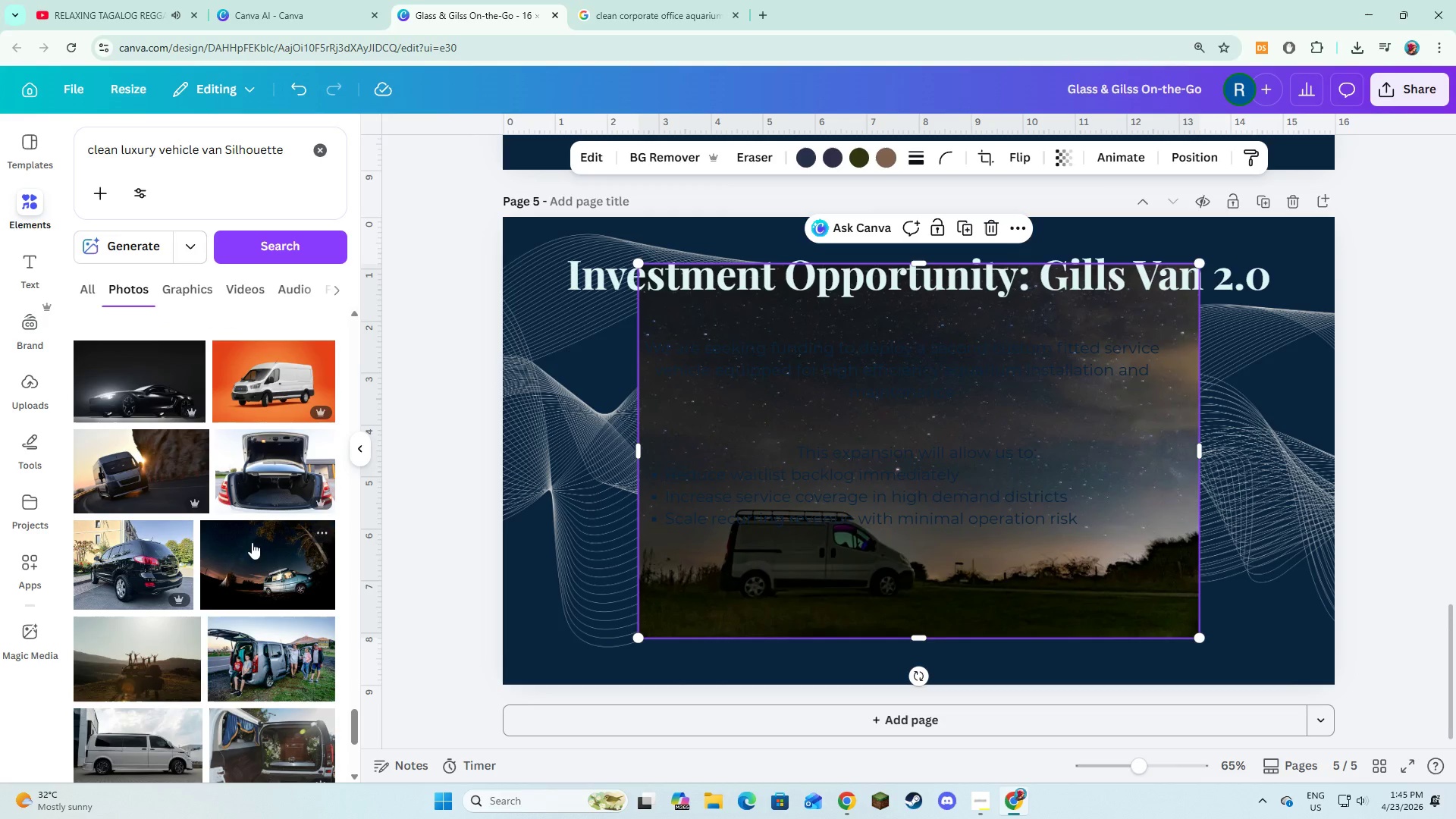 
left_click([141, 672])
 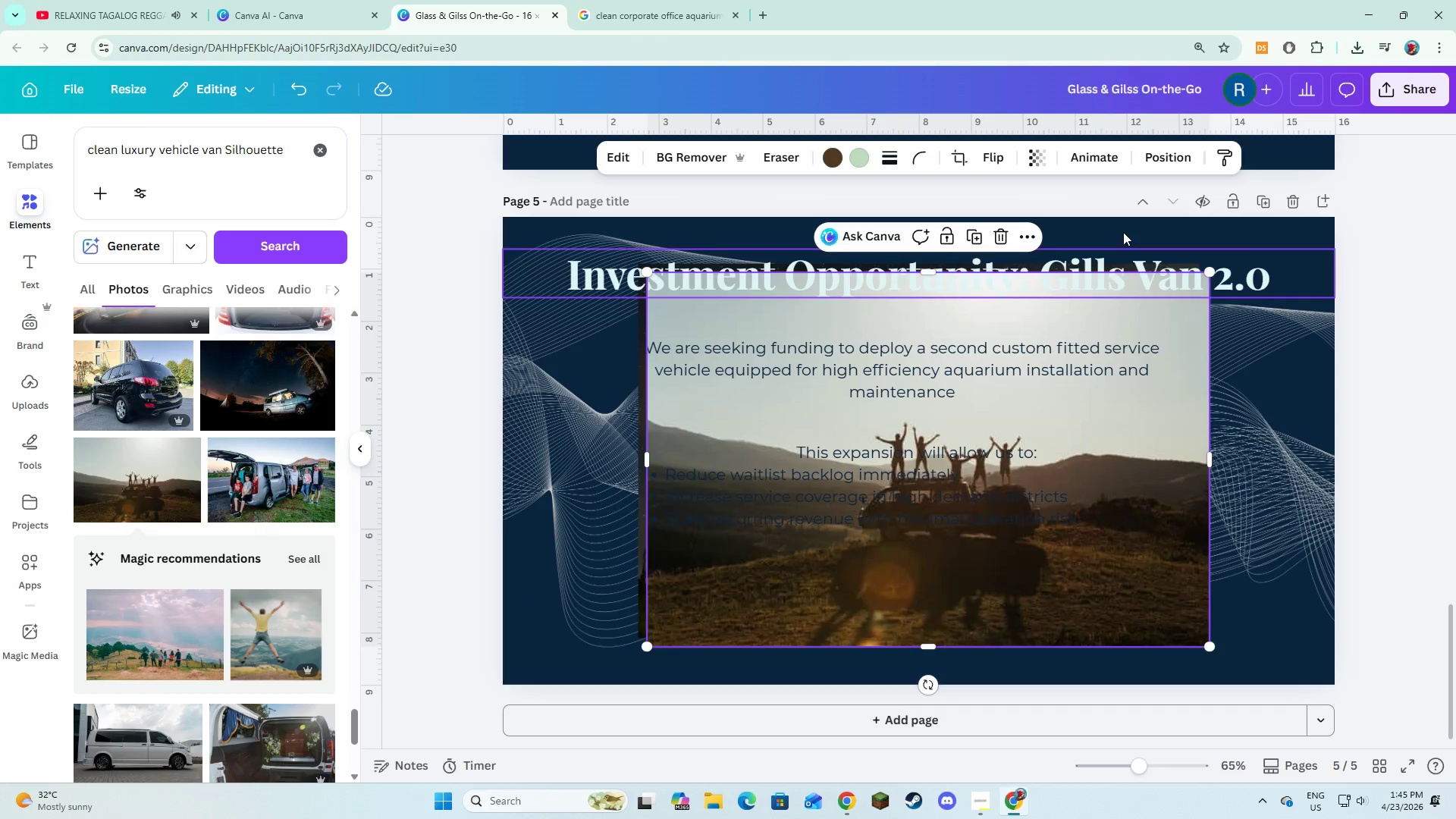 
left_click([1005, 246])
 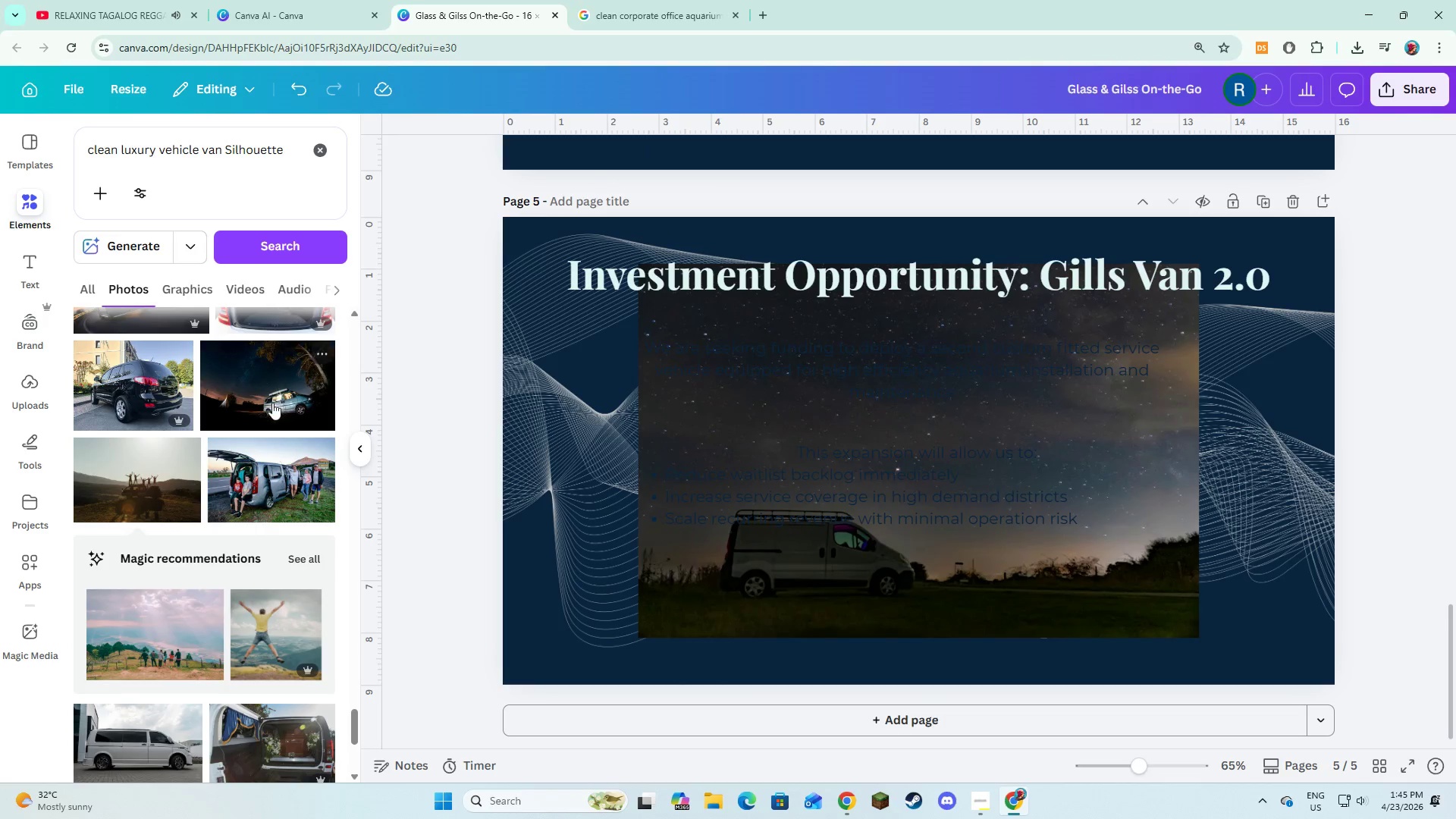 
scroll: coordinate [270, 405], scroll_direction: down, amount: 15.0
 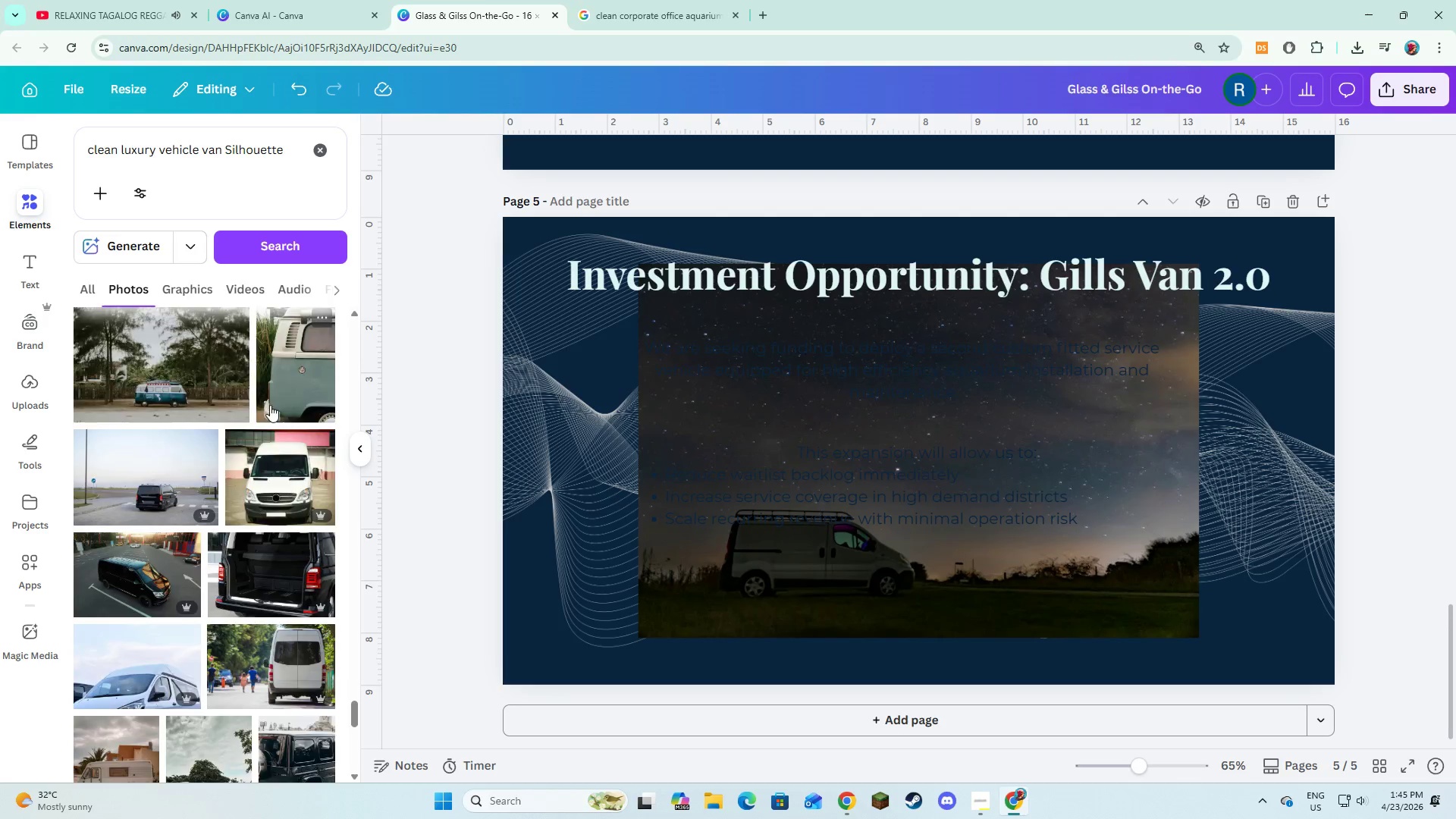 
scroll: coordinate [270, 405], scroll_direction: down, amount: 6.0
 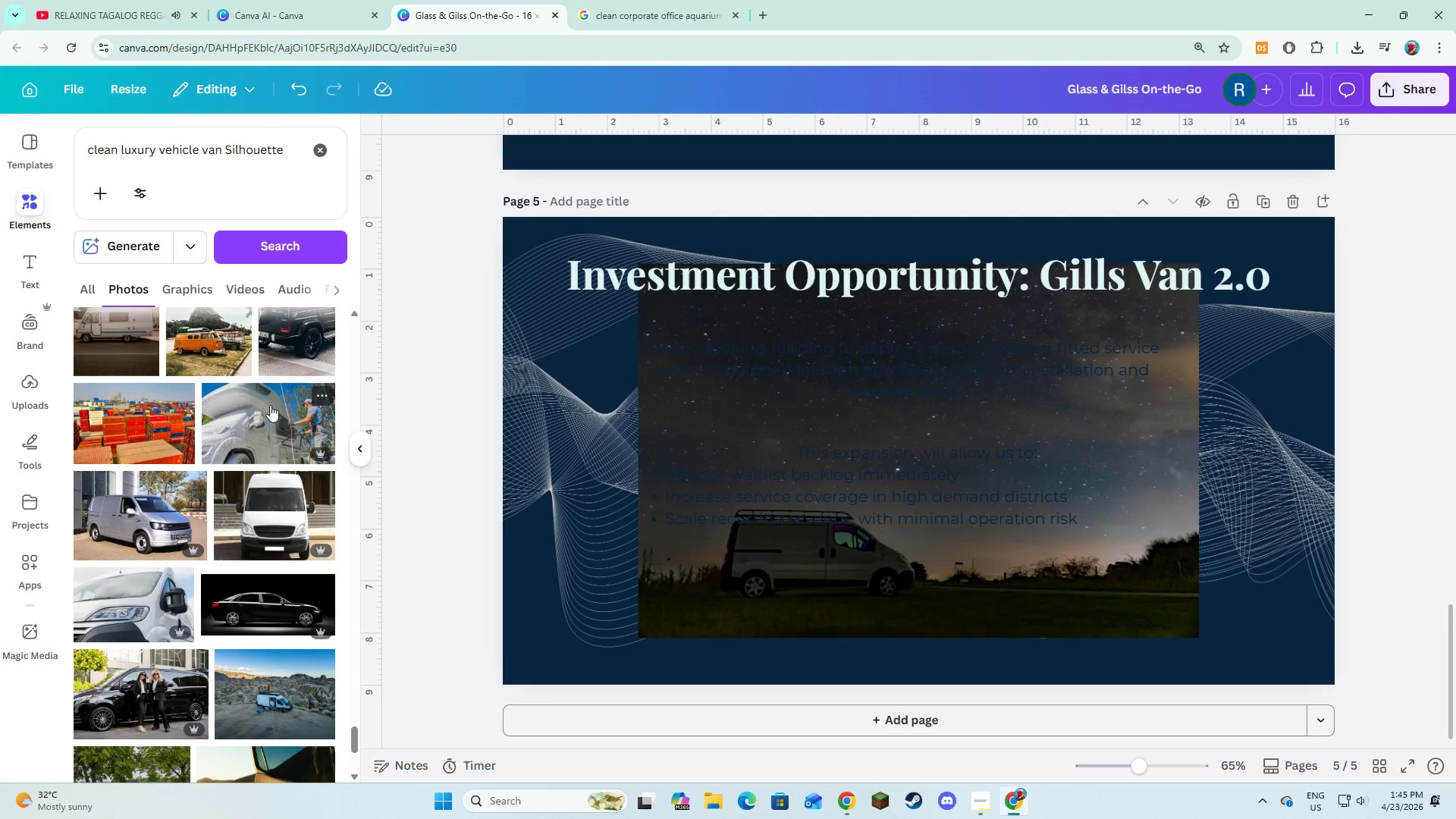 
wait(5.59)
 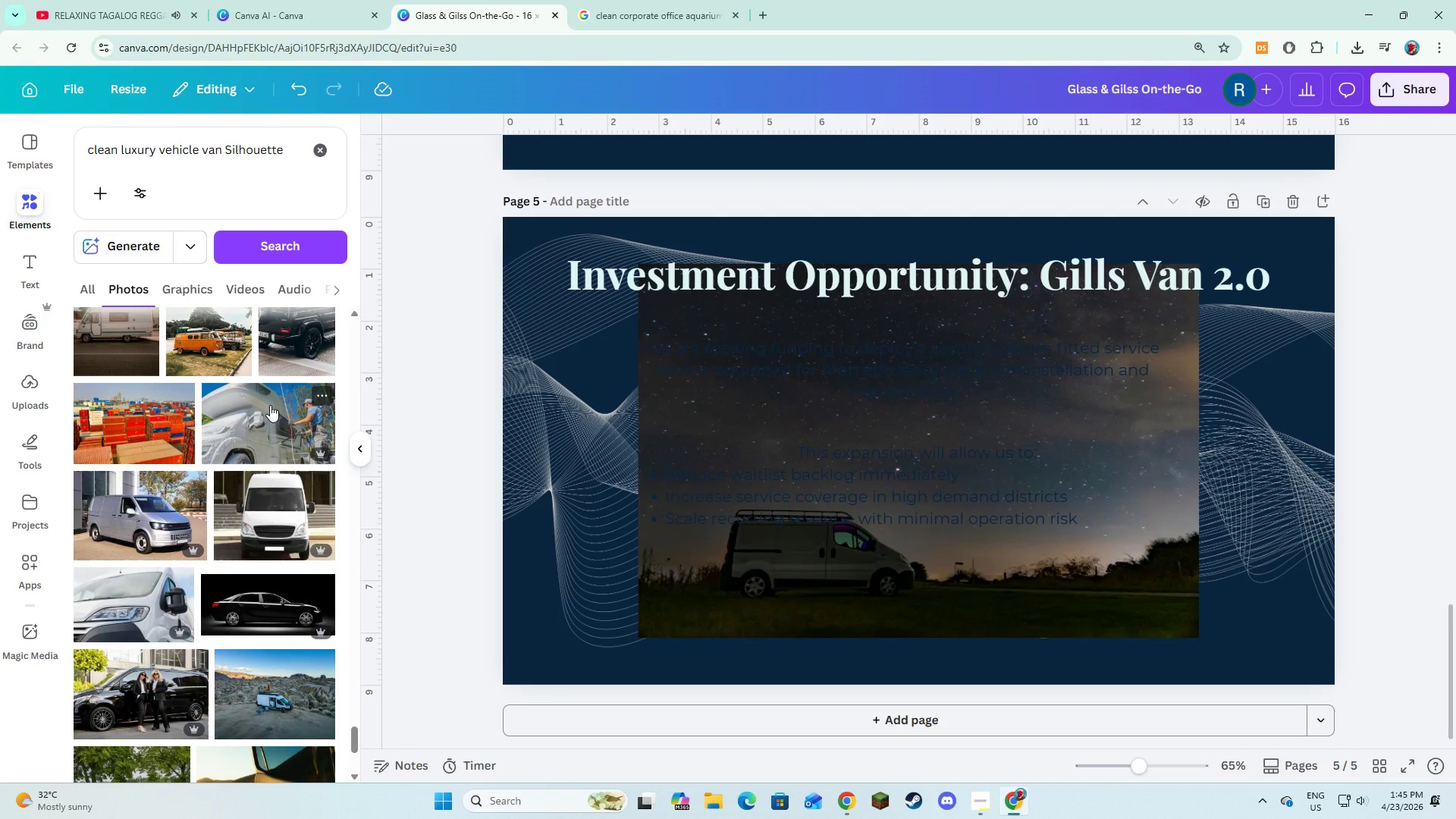 
scroll: coordinate [289, 388], scroll_direction: down, amount: 18.0
 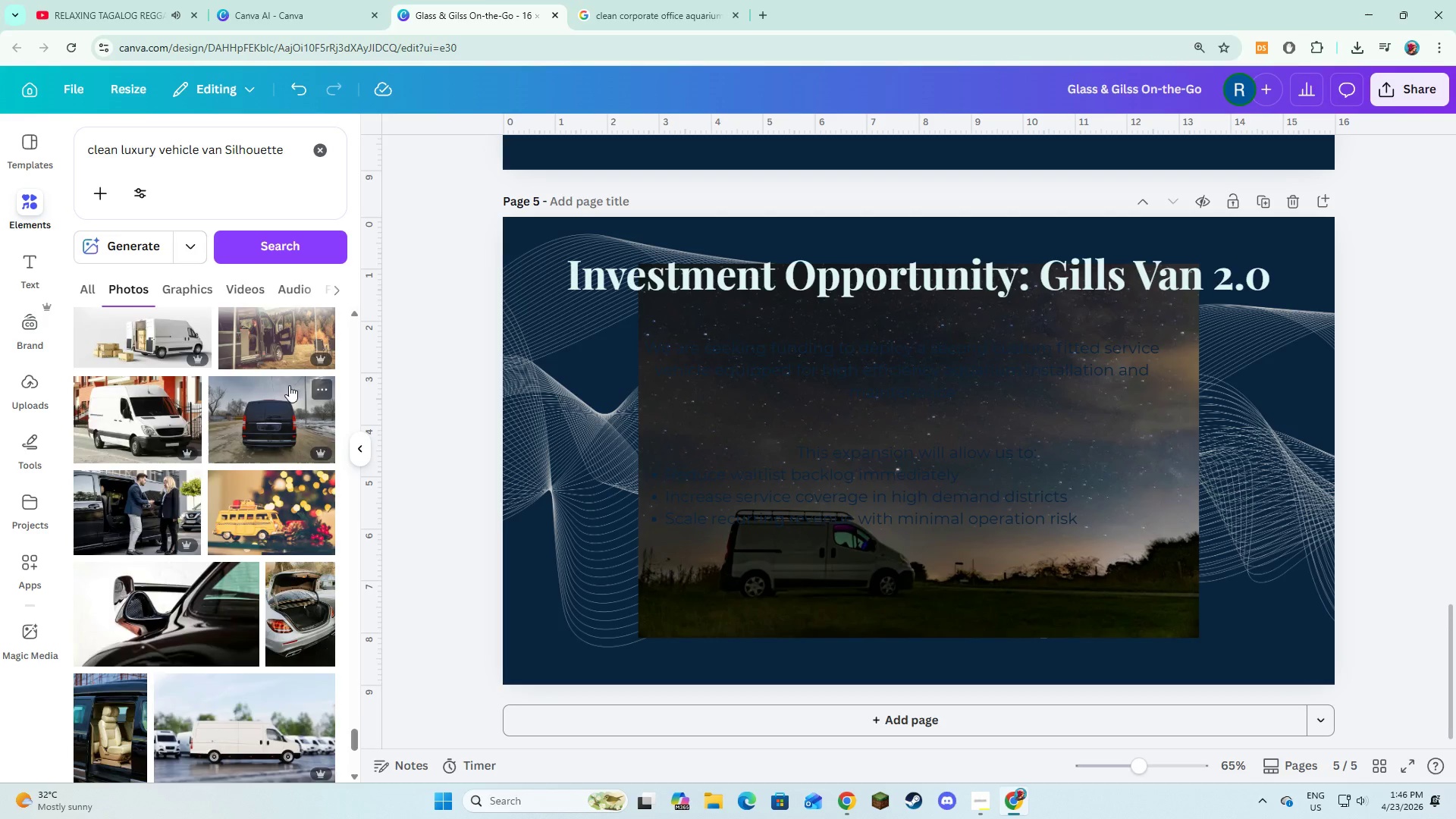 
scroll: coordinate [289, 385], scroll_direction: down, amount: 3.0
 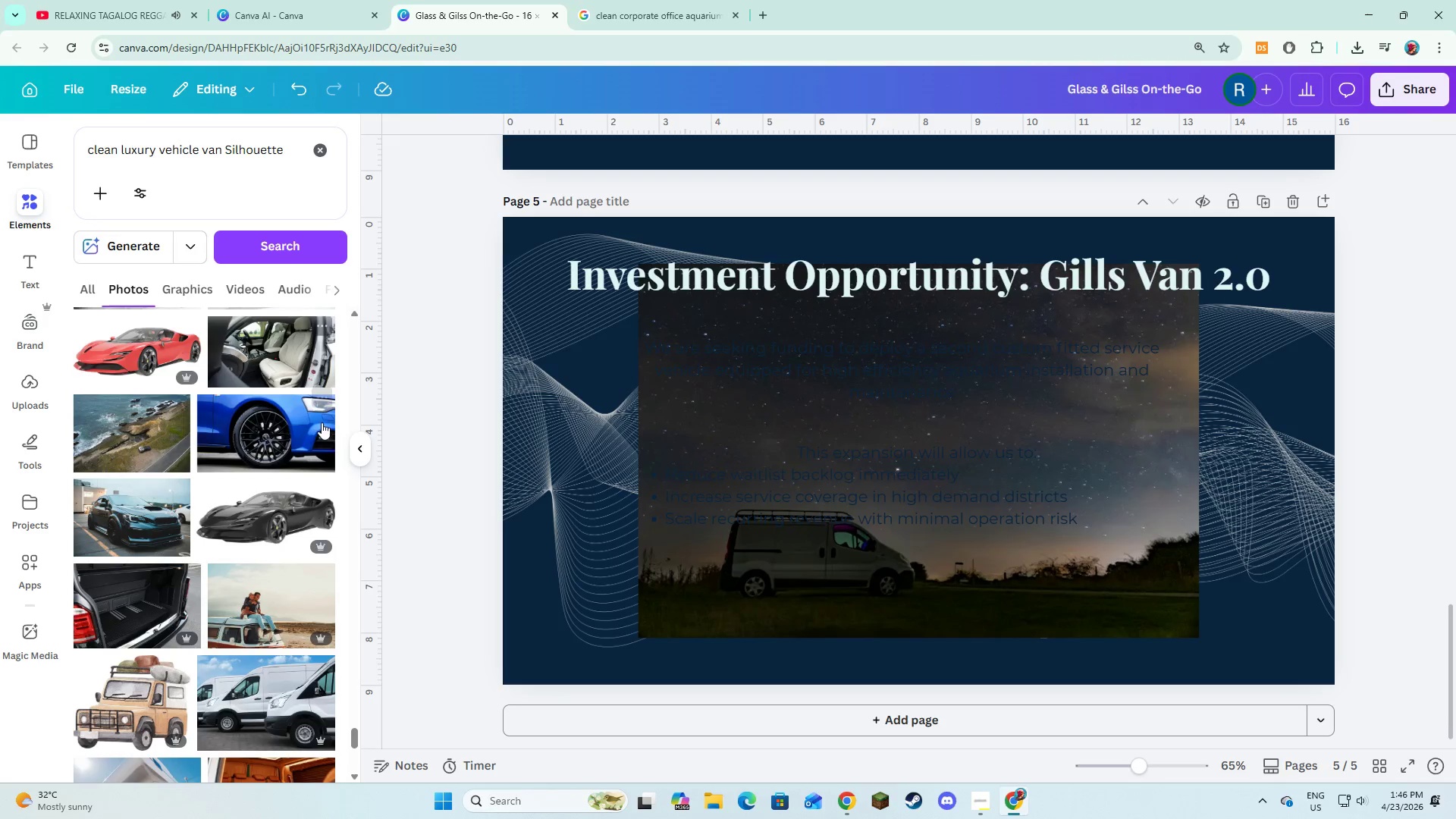 
double_click([654, 557])
 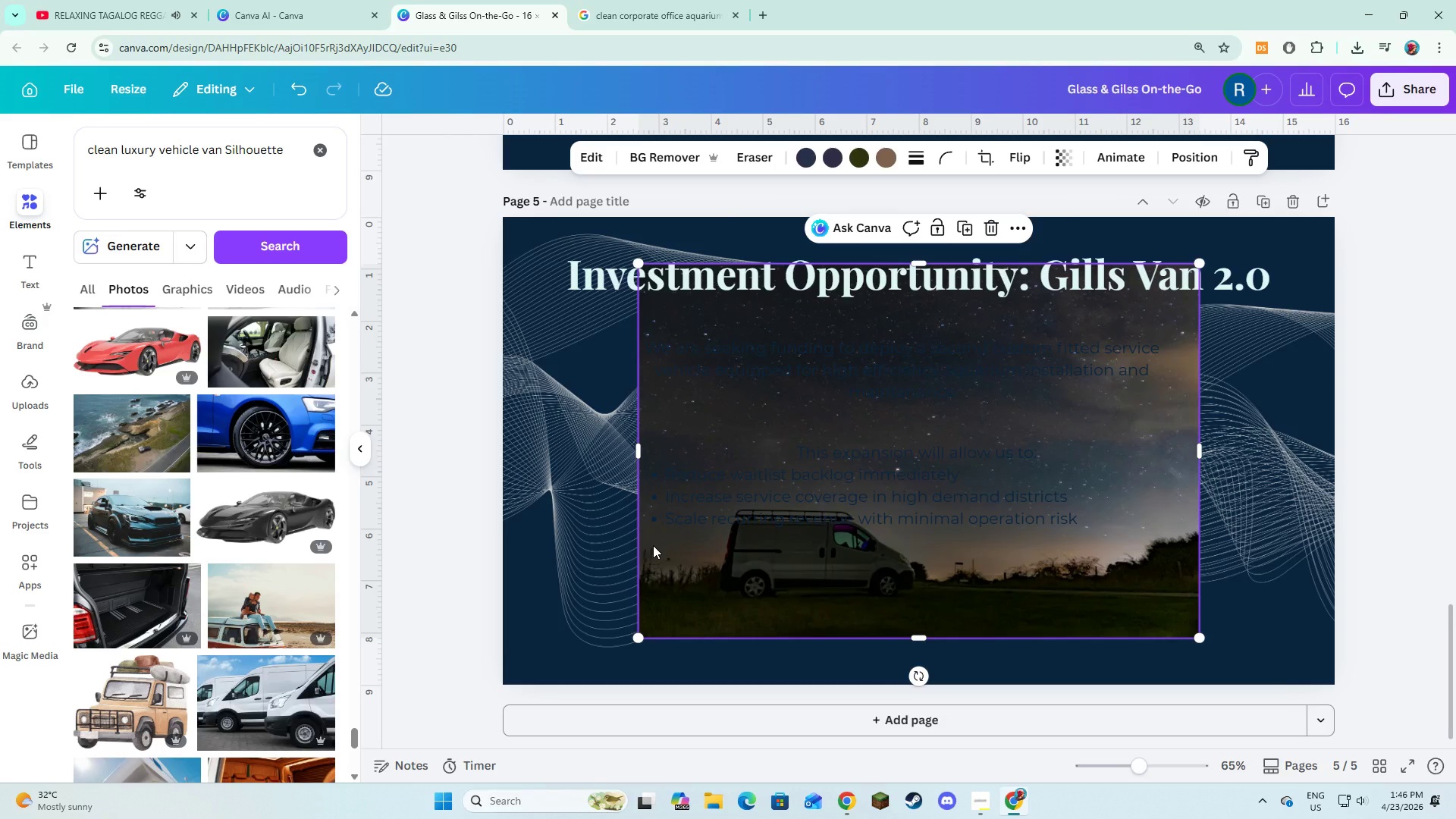 
key(Backspace)
 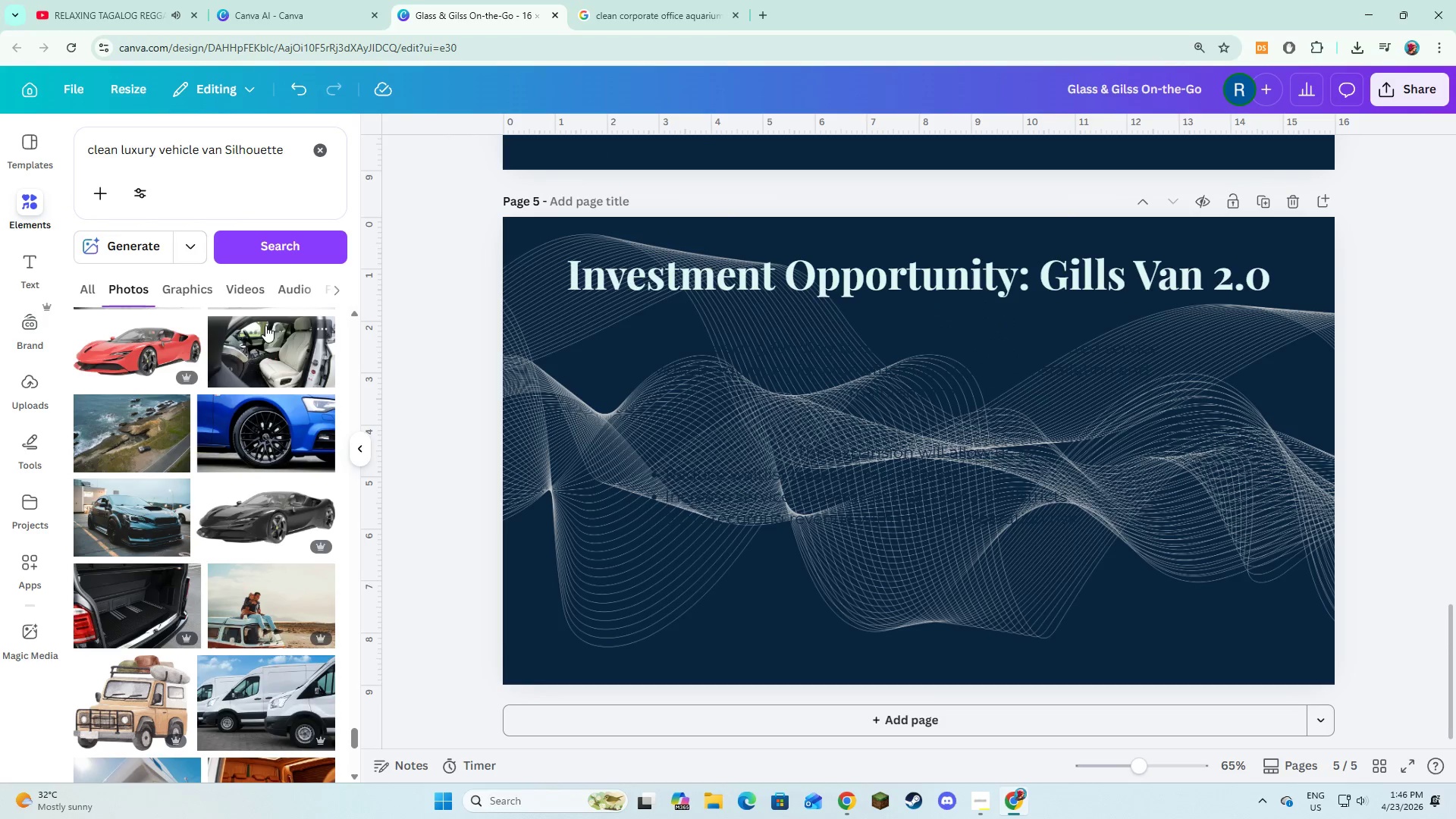 
left_click([204, 299])
 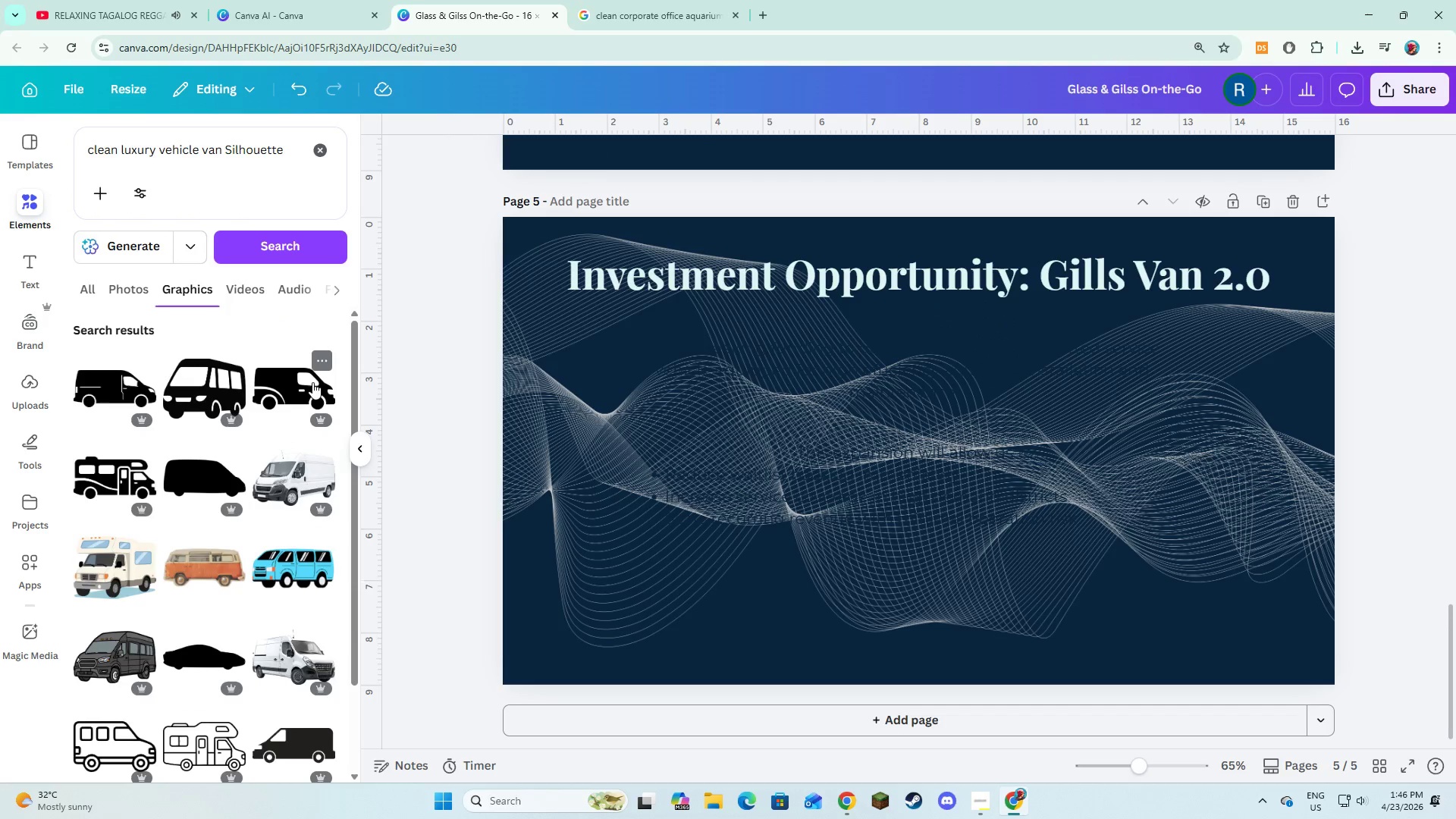 
mouse_move([277, 424])
 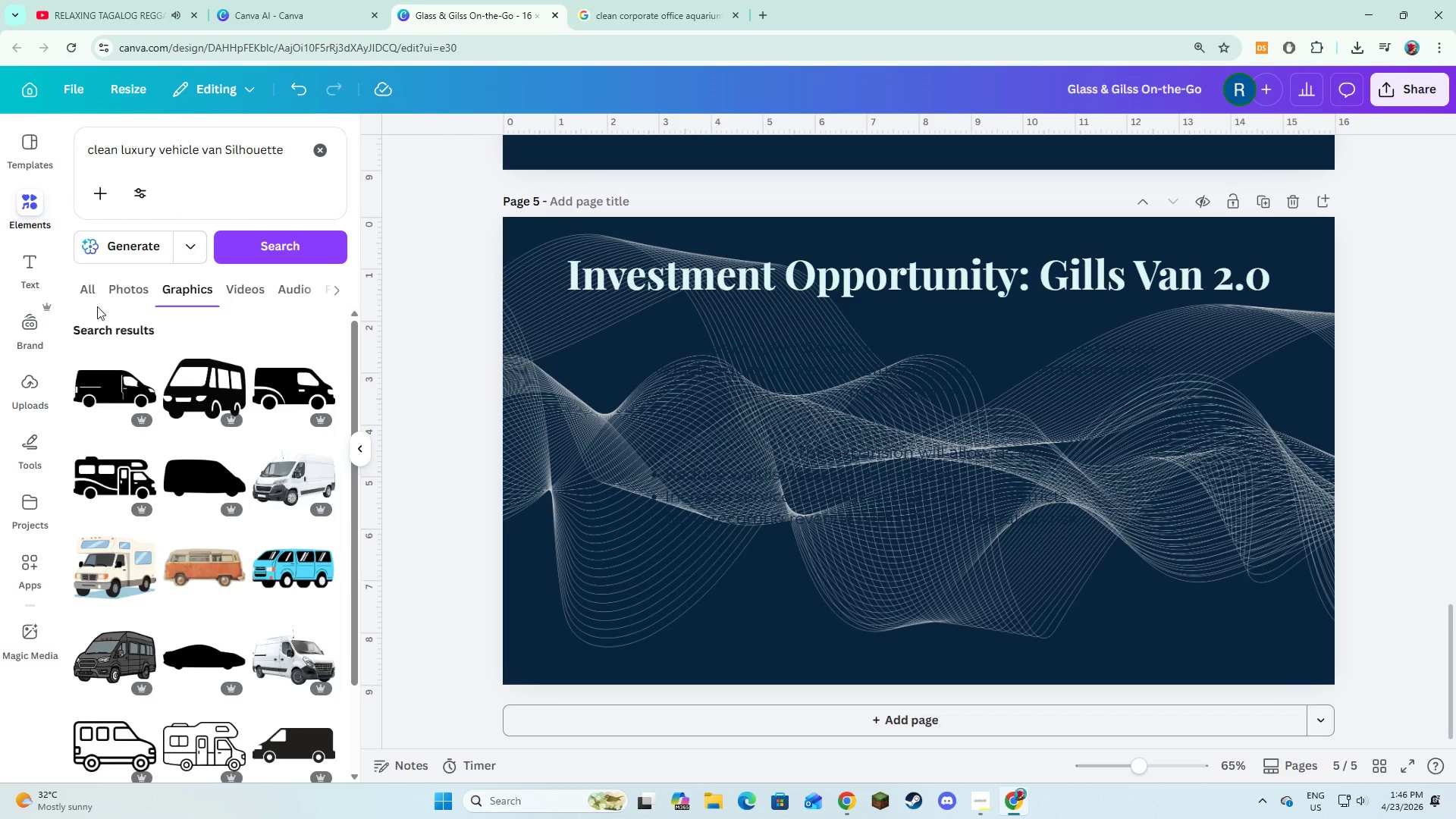 
left_click([114, 300])
 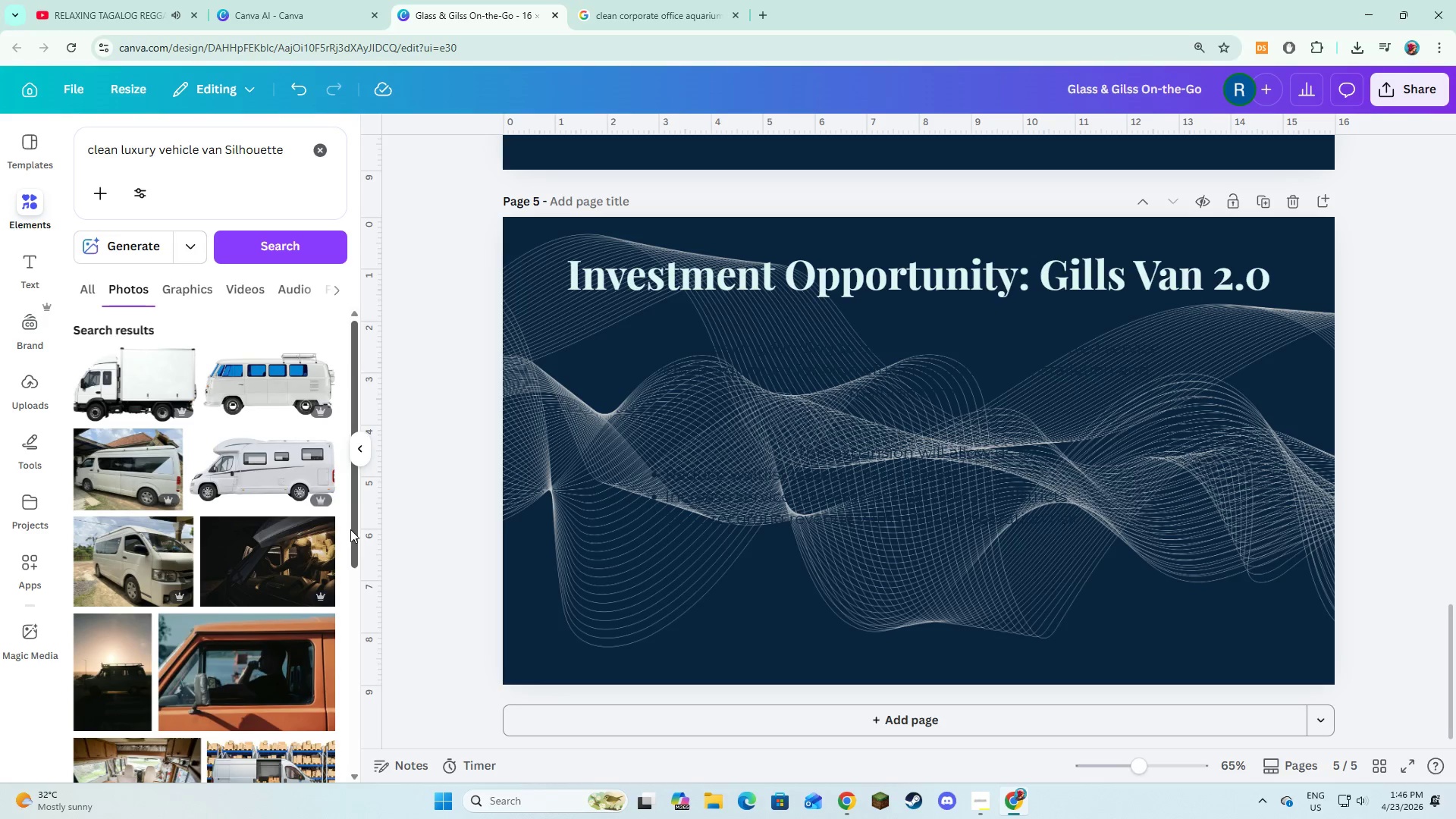 
left_click_drag(start_coordinate=[356, 537], to_coordinate=[365, 441])
 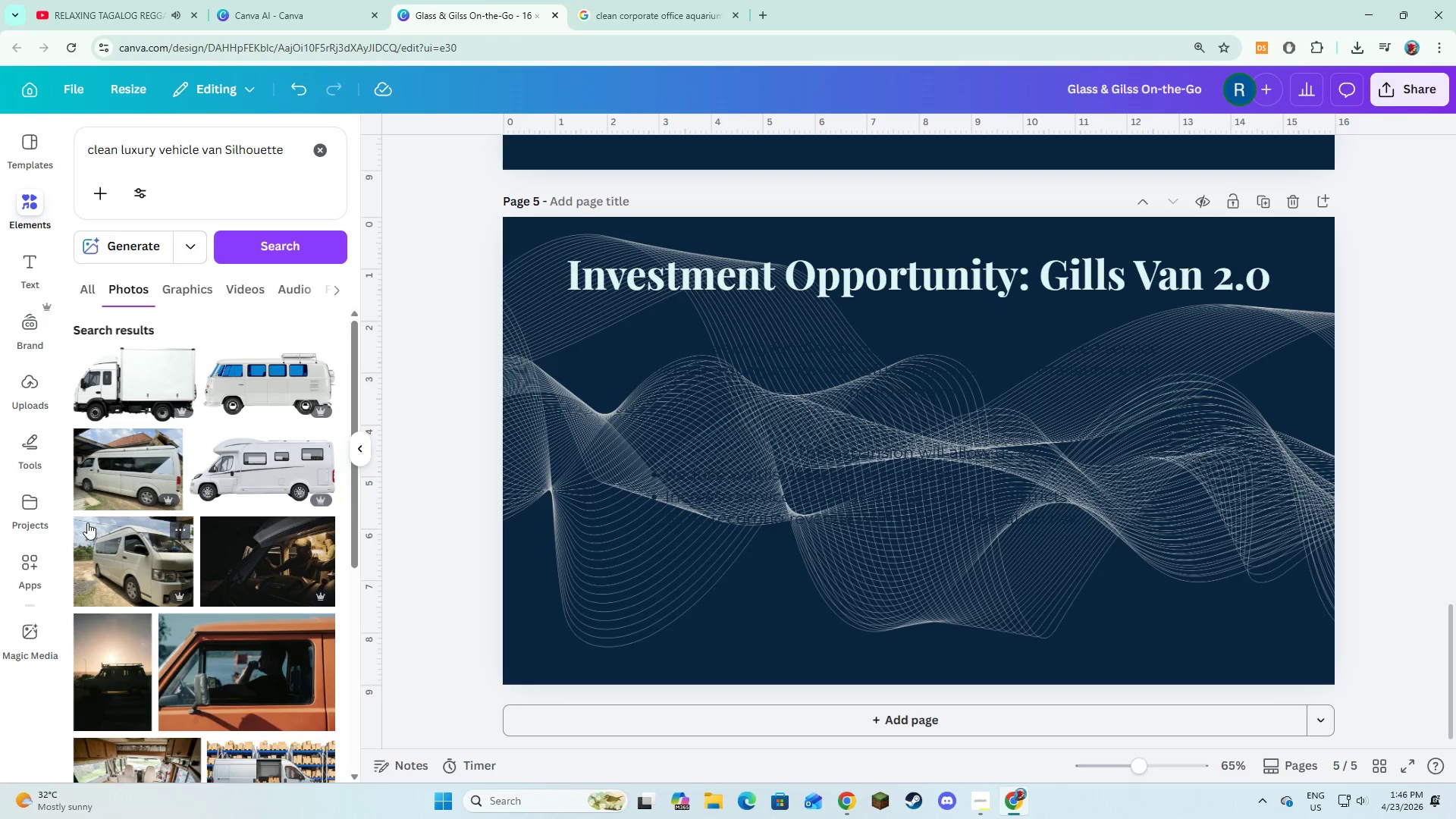 
scroll: coordinate [86, 524], scroll_direction: down, amount: 15.0
 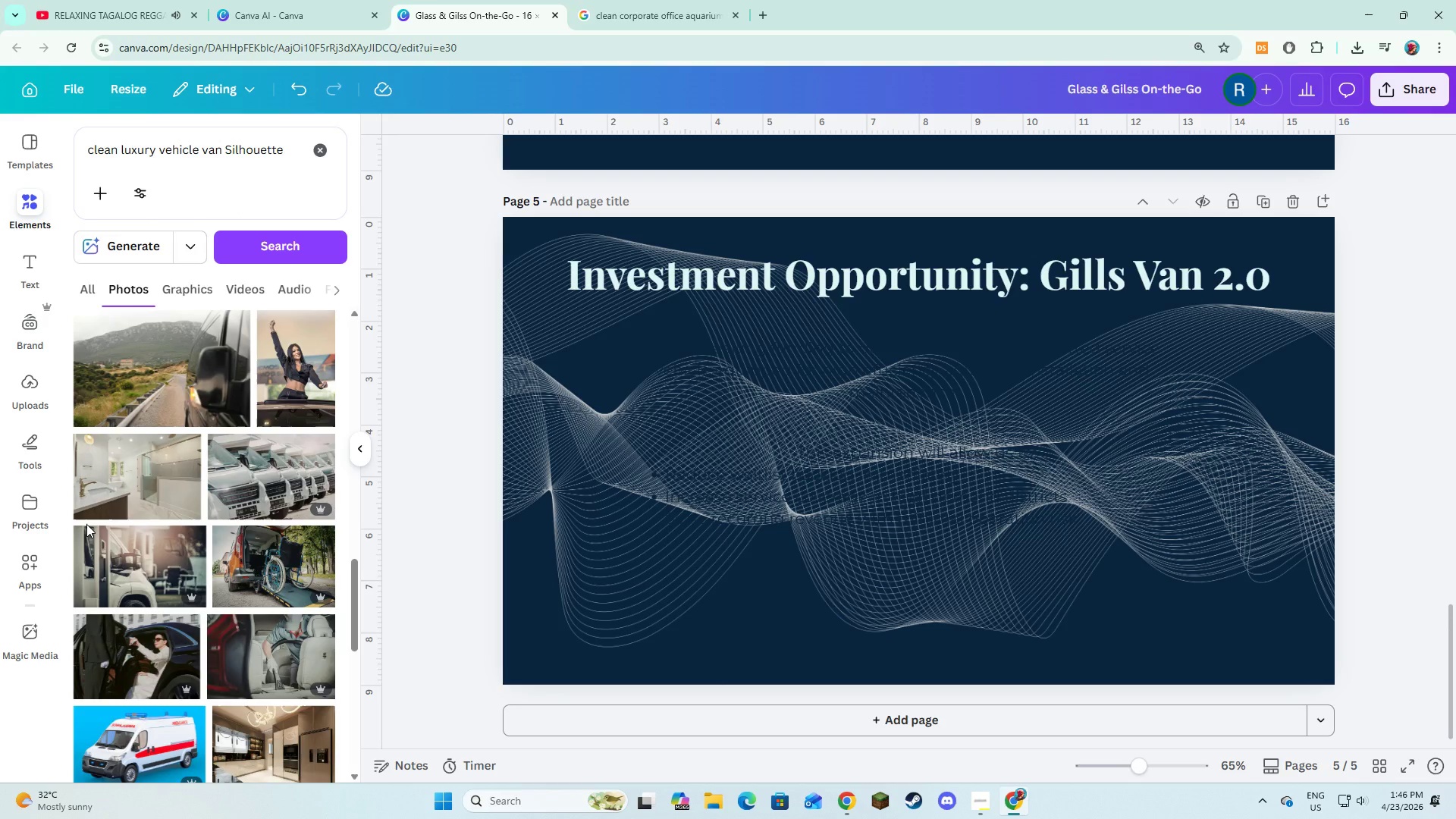 
scroll: coordinate [275, 595], scroll_direction: down, amount: 13.0
 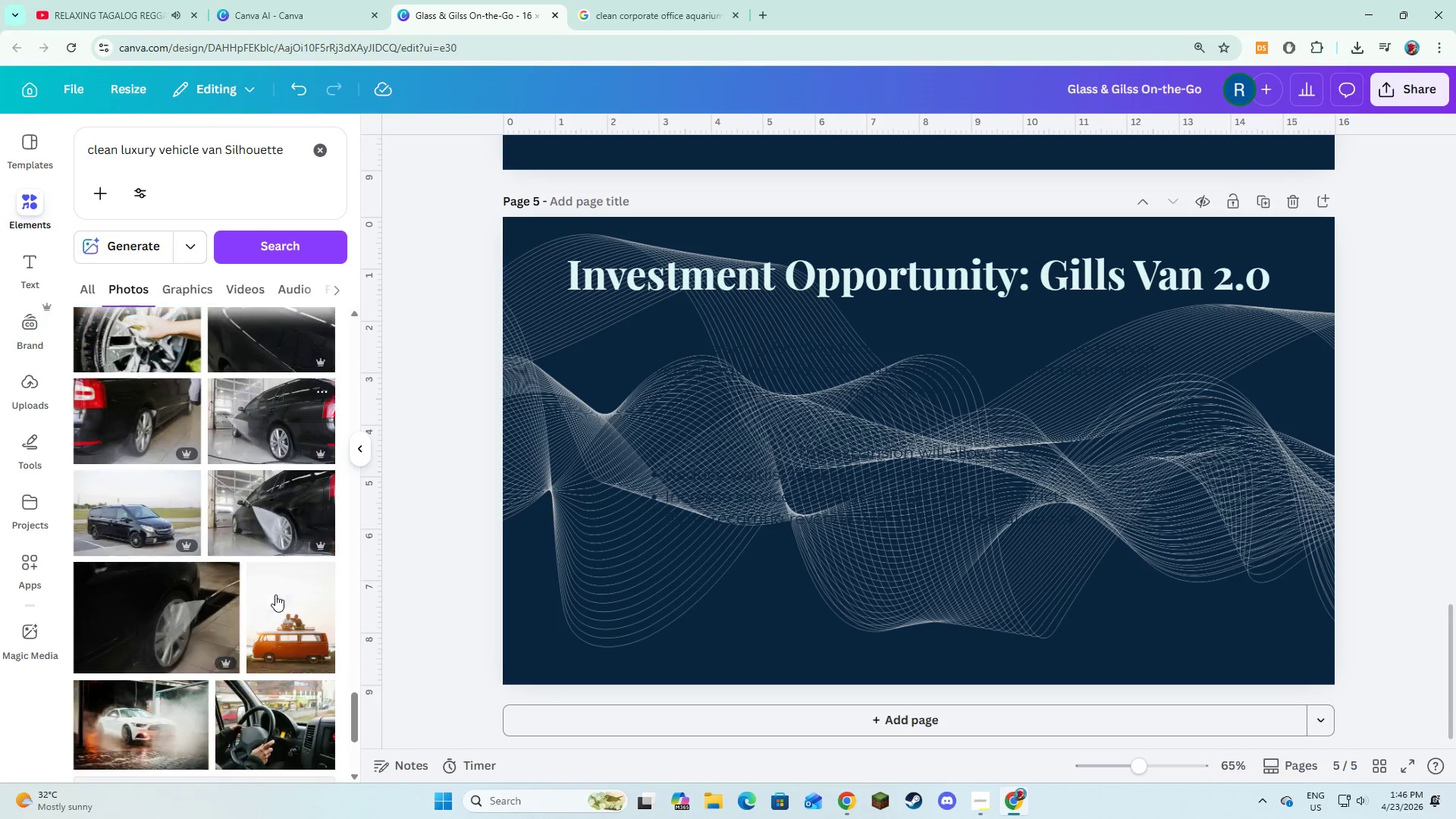 
scroll: coordinate [277, 593], scroll_direction: down, amount: 13.0
 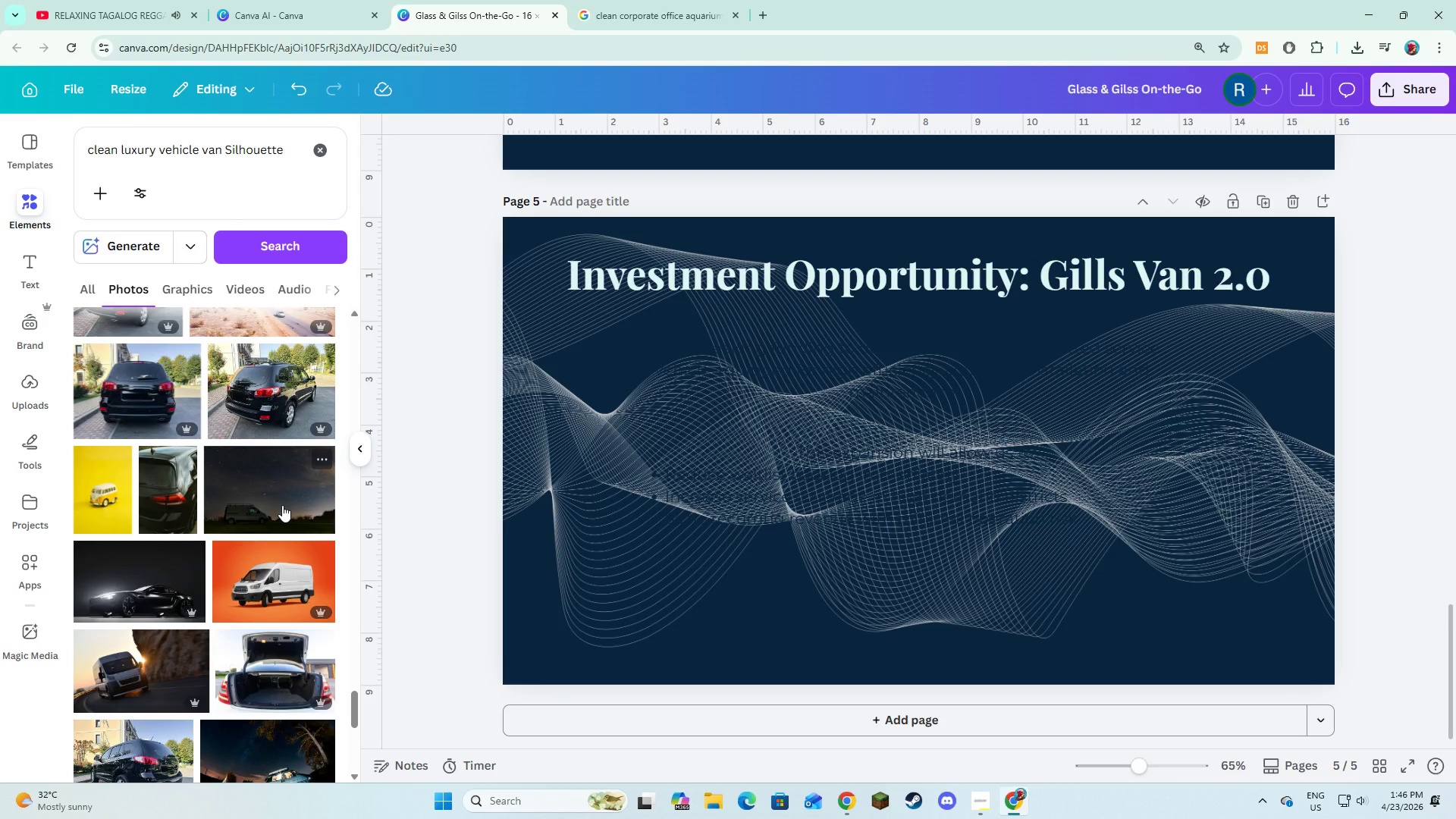 
left_click([282, 505])
 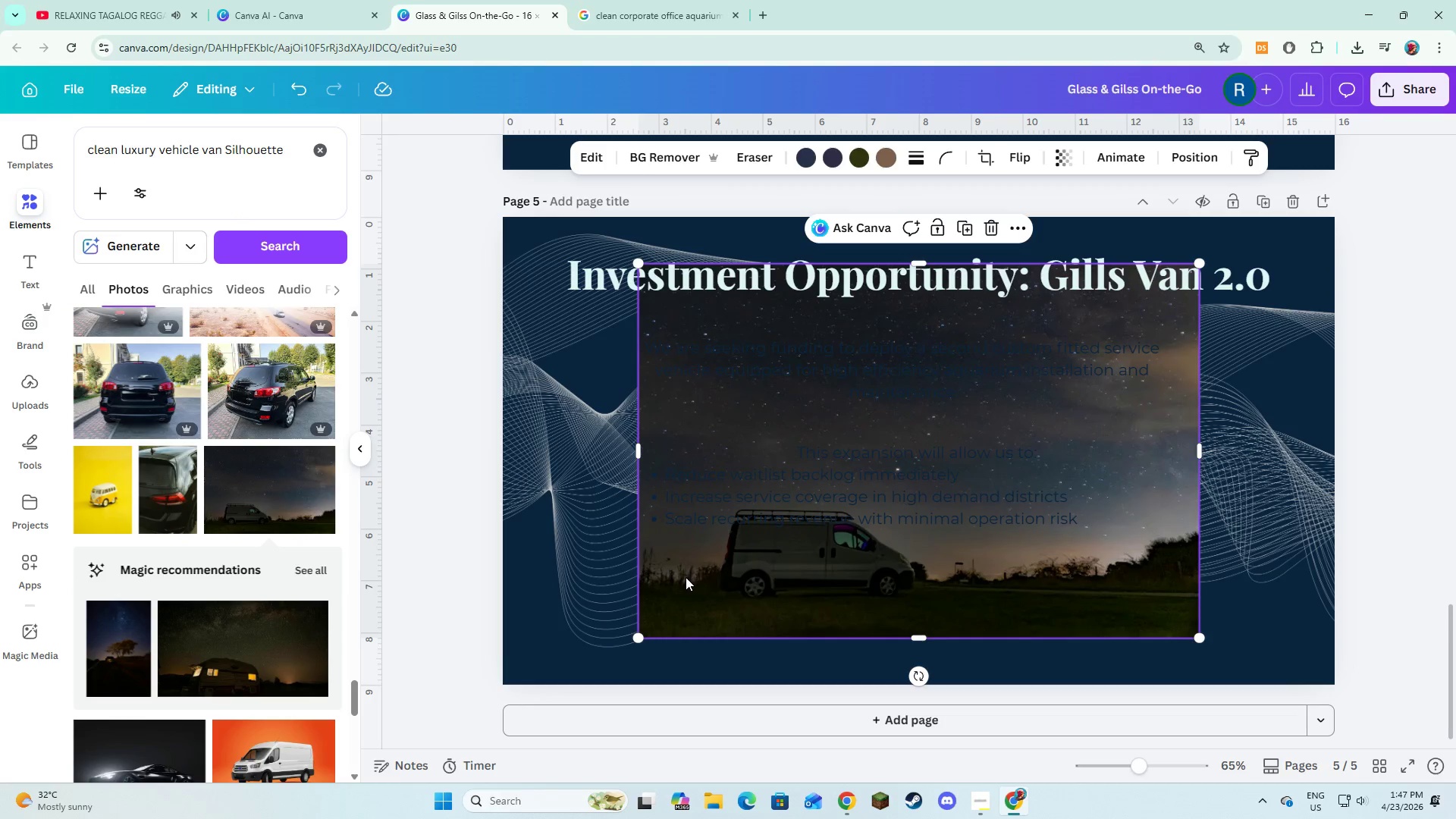 
left_click_drag(start_coordinate=[683, 585], to_coordinate=[650, 595])
 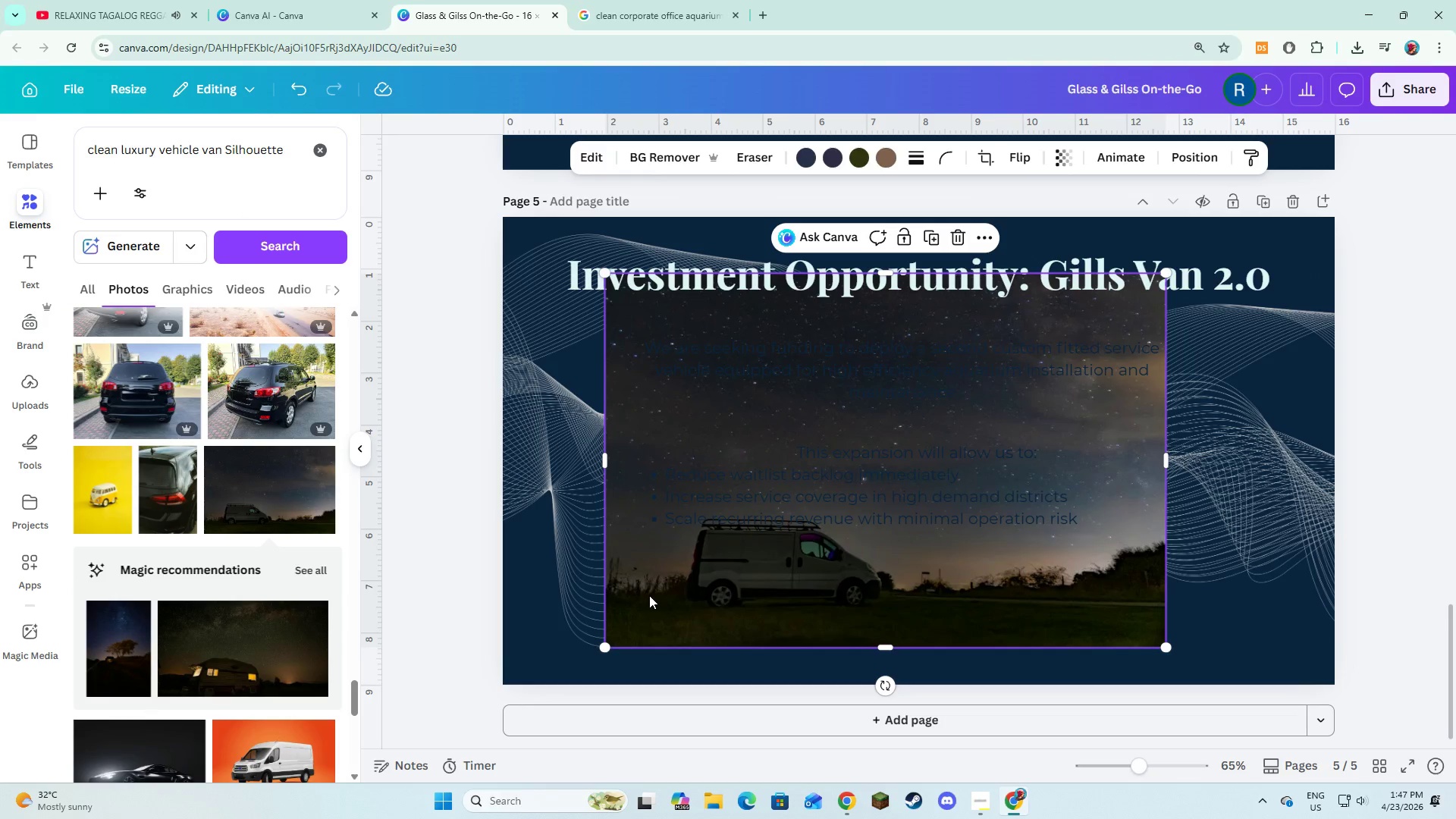 
left_click_drag(start_coordinate=[650, 595], to_coordinate=[549, 541])
 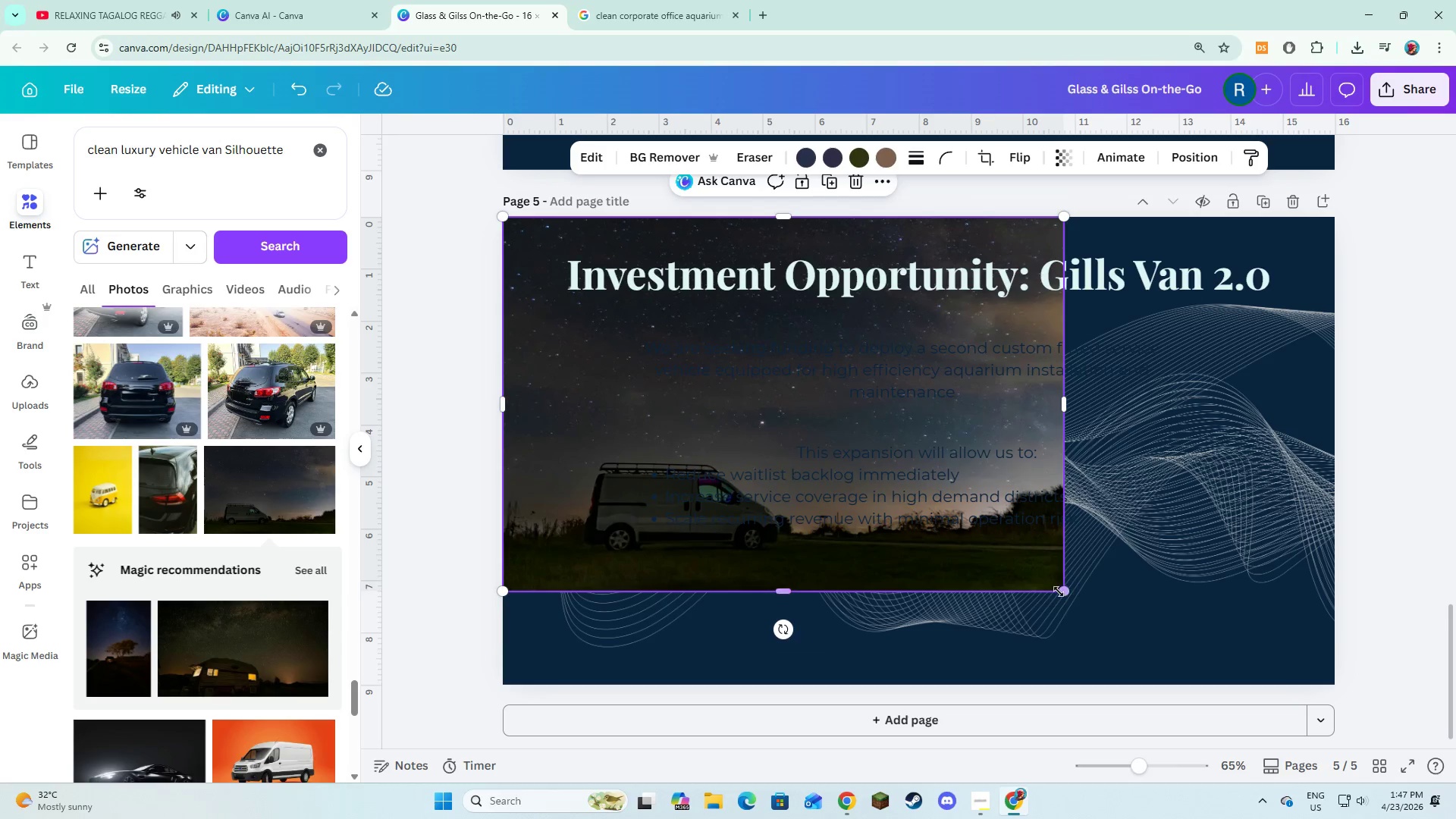 
left_click_drag(start_coordinate=[1059, 592], to_coordinate=[1387, 686])
 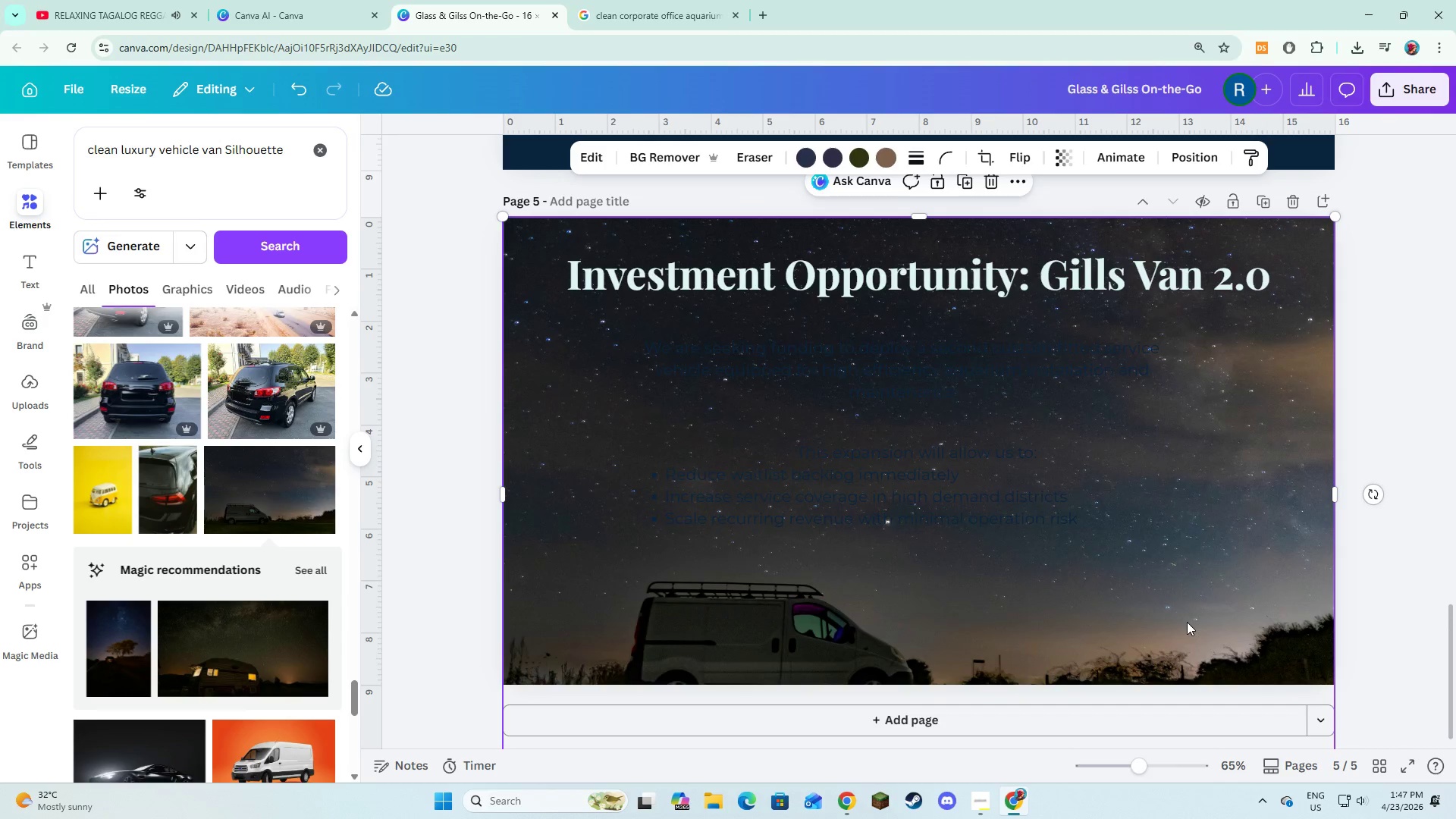 
left_click_drag(start_coordinate=[1187, 622], to_coordinate=[1186, 567])
 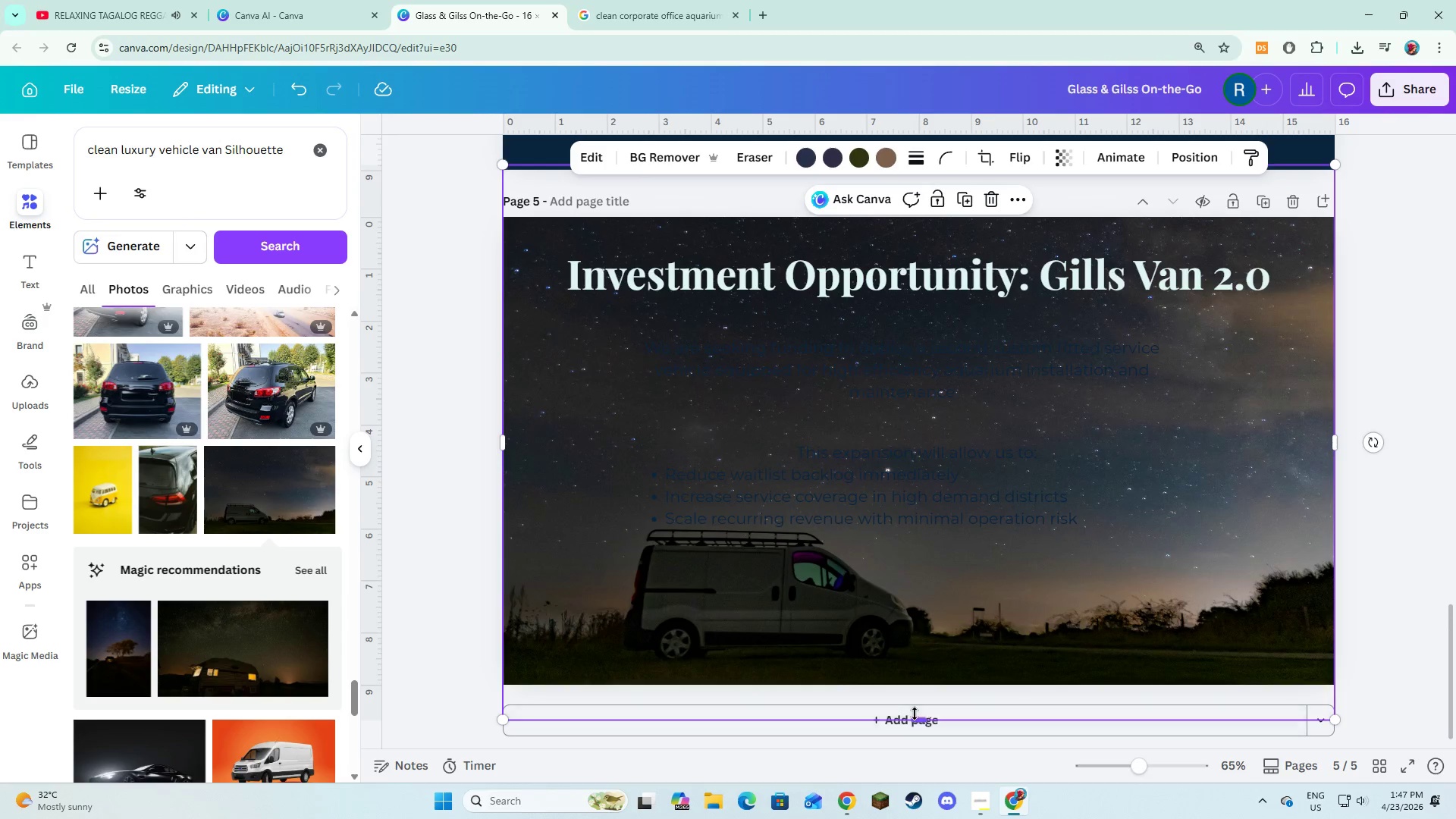 
left_click_drag(start_coordinate=[915, 714], to_coordinate=[918, 682])
 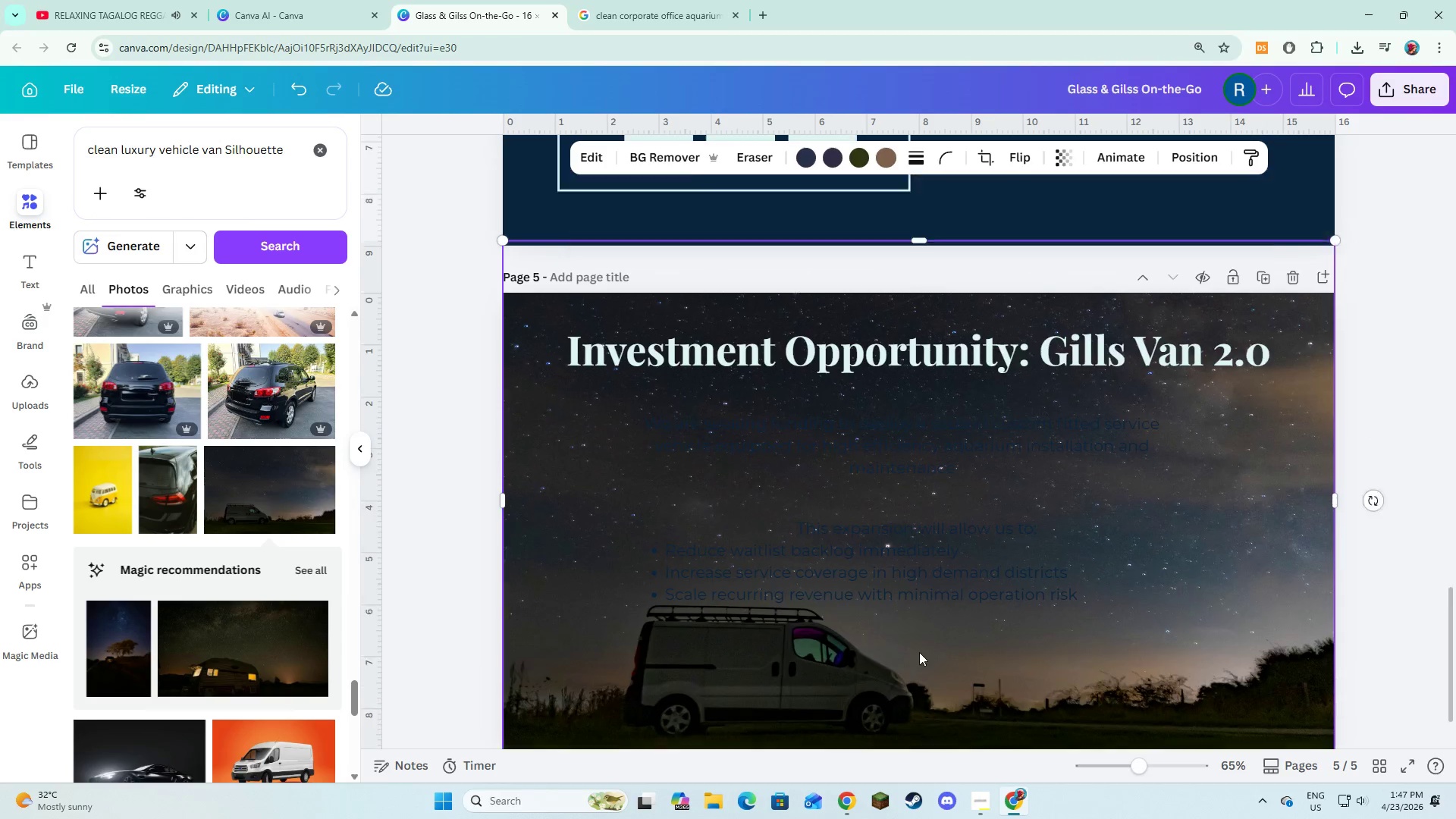 
scroll: coordinate [919, 659], scroll_direction: up, amount: 2.0
 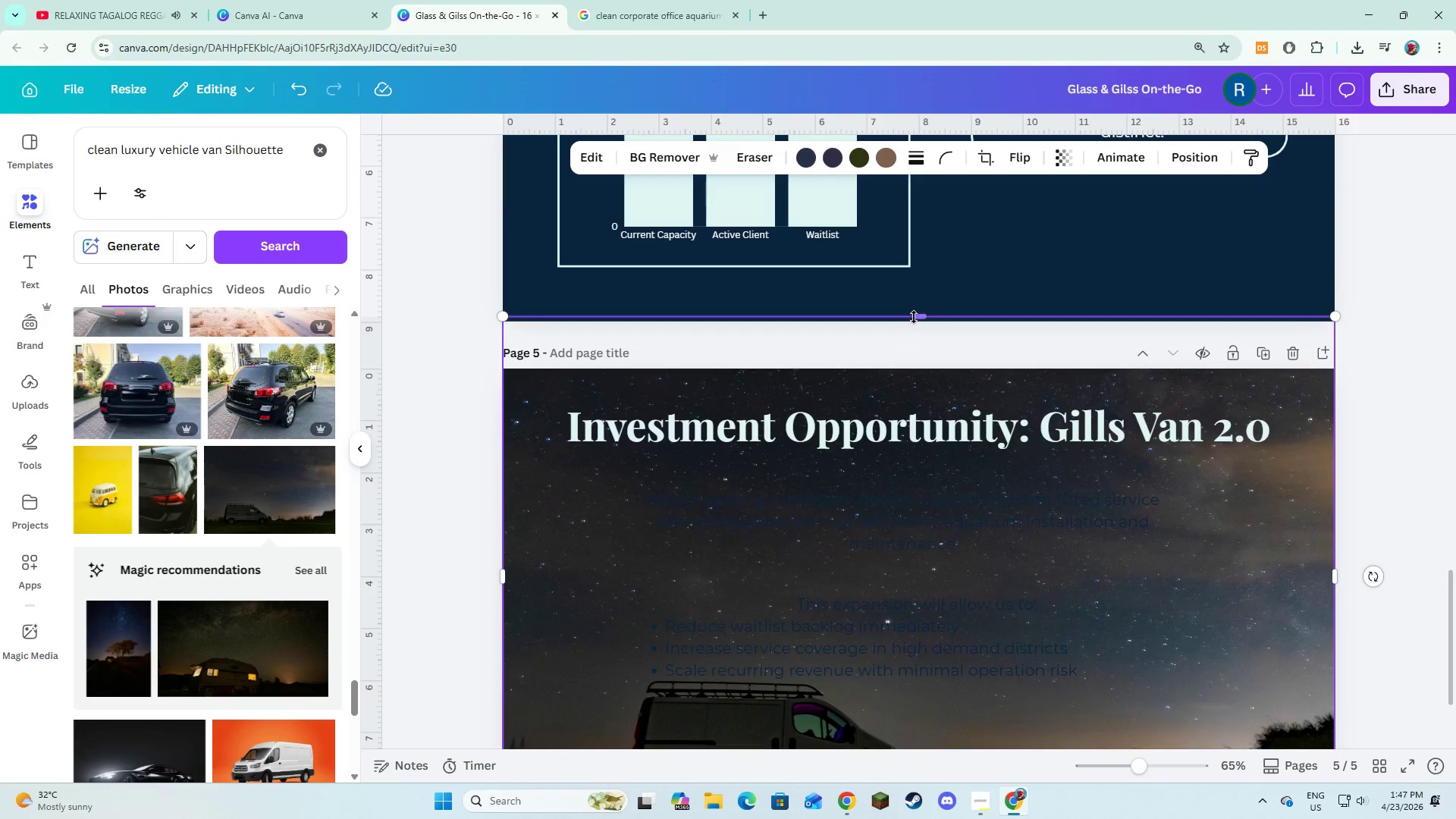 
left_click_drag(start_coordinate=[914, 317], to_coordinate=[899, 368])
 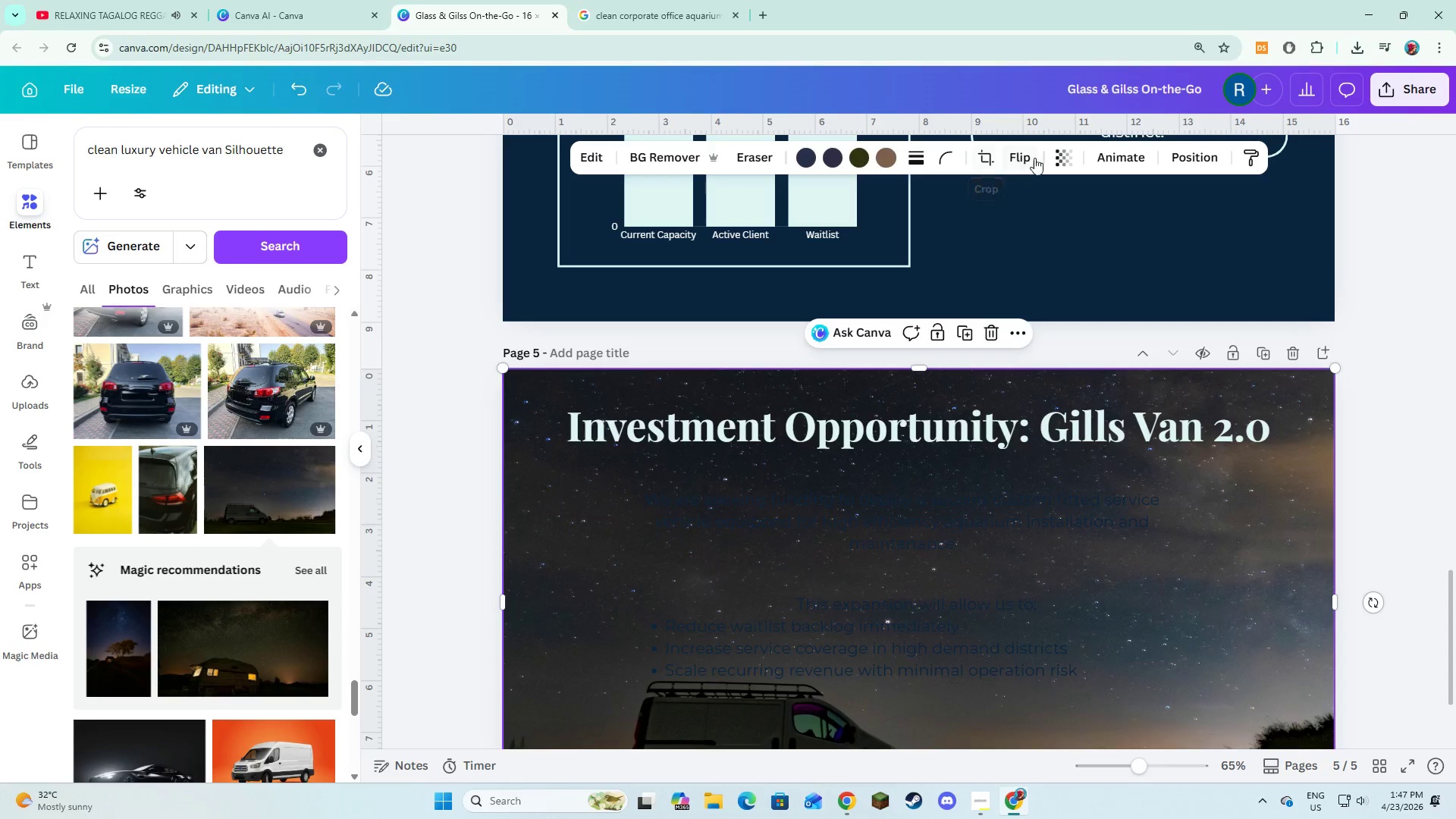 
left_click_drag(start_coordinate=[1050, 158], to_coordinate=[1055, 158])
 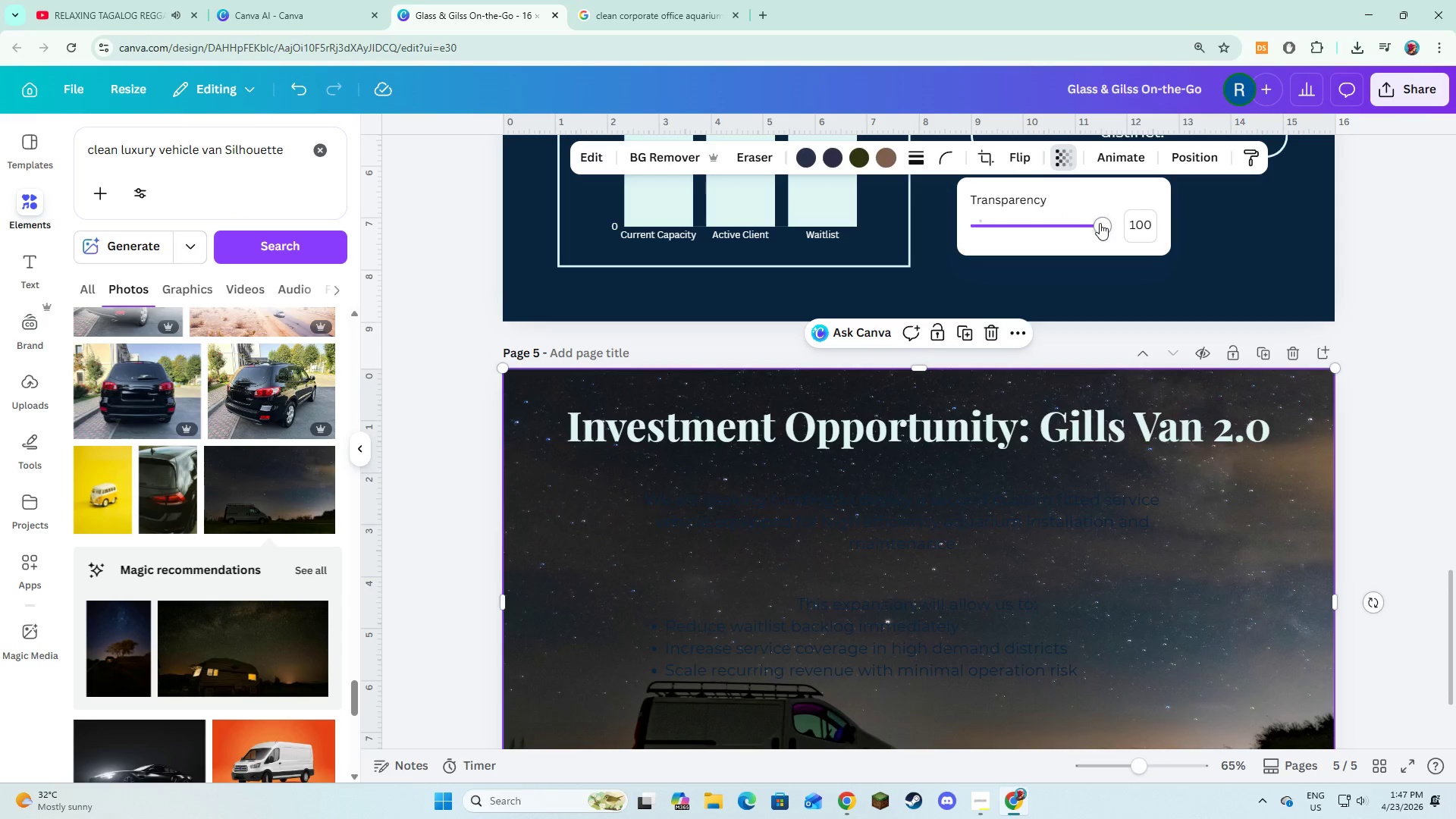 
left_click_drag(start_coordinate=[1100, 223], to_coordinate=[1039, 233])
 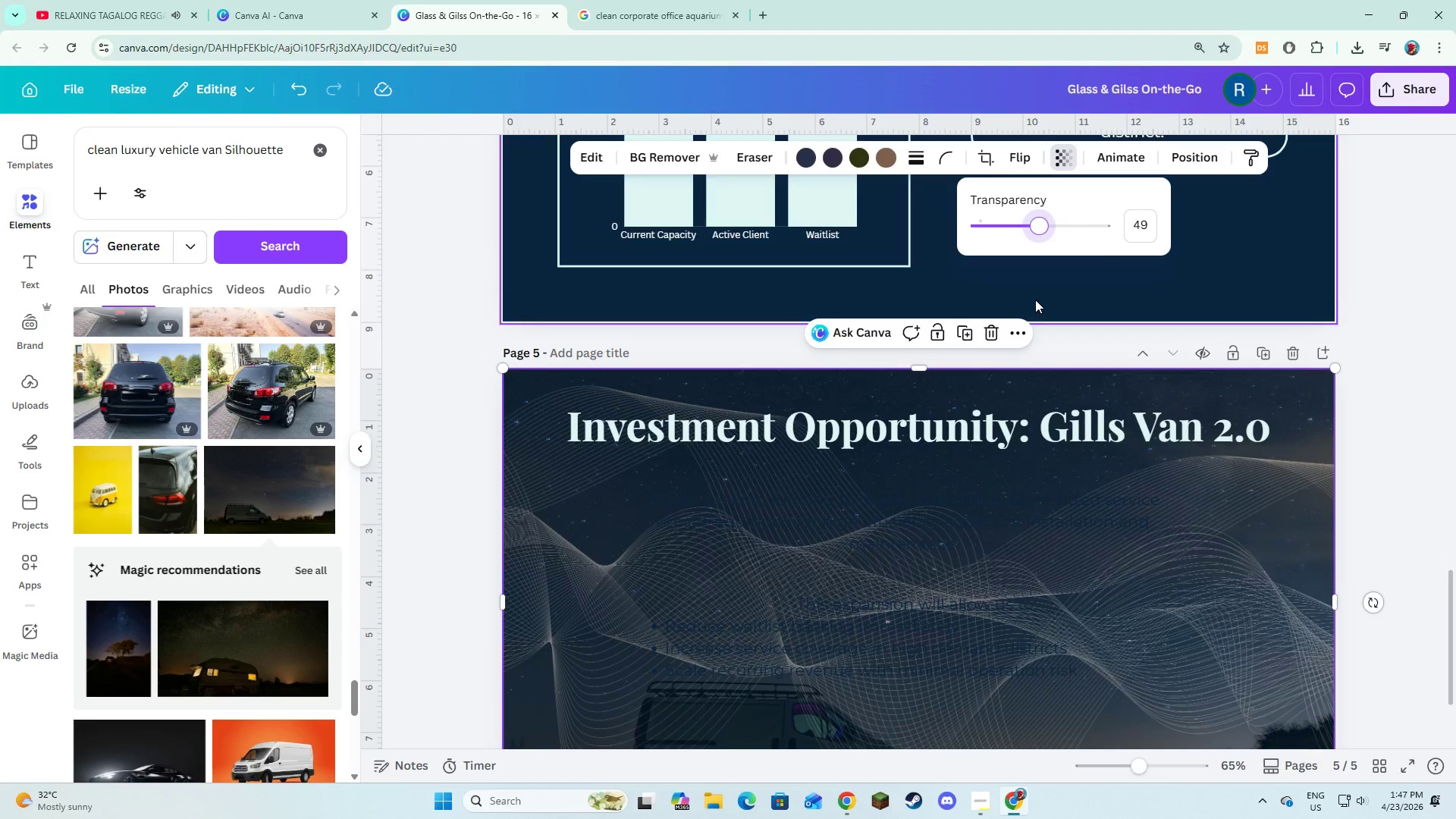 
scroll: coordinate [1035, 300], scroll_direction: down, amount: 3.0
 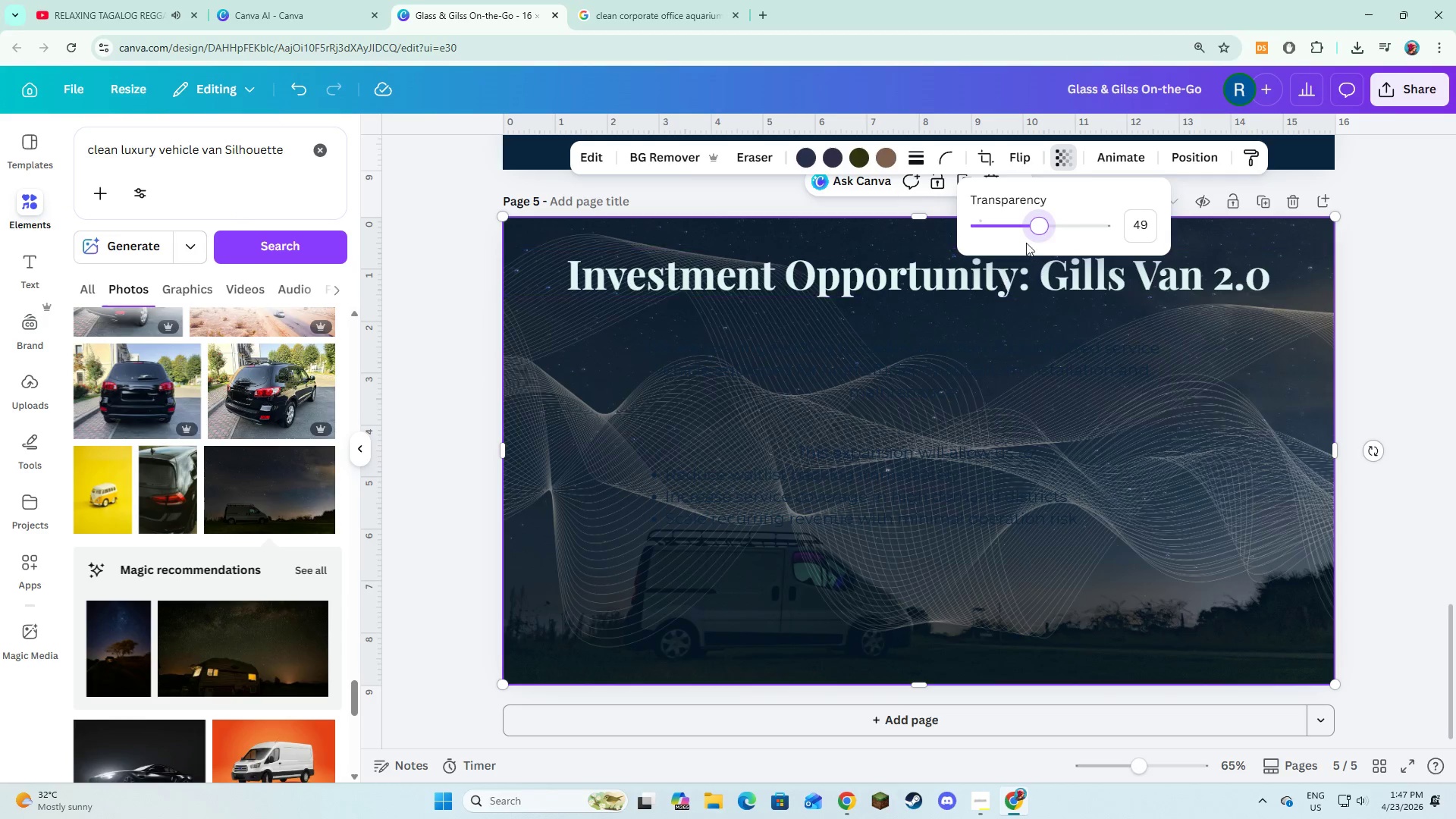 
left_click_drag(start_coordinate=[1029, 228], to_coordinate=[1082, 226])
 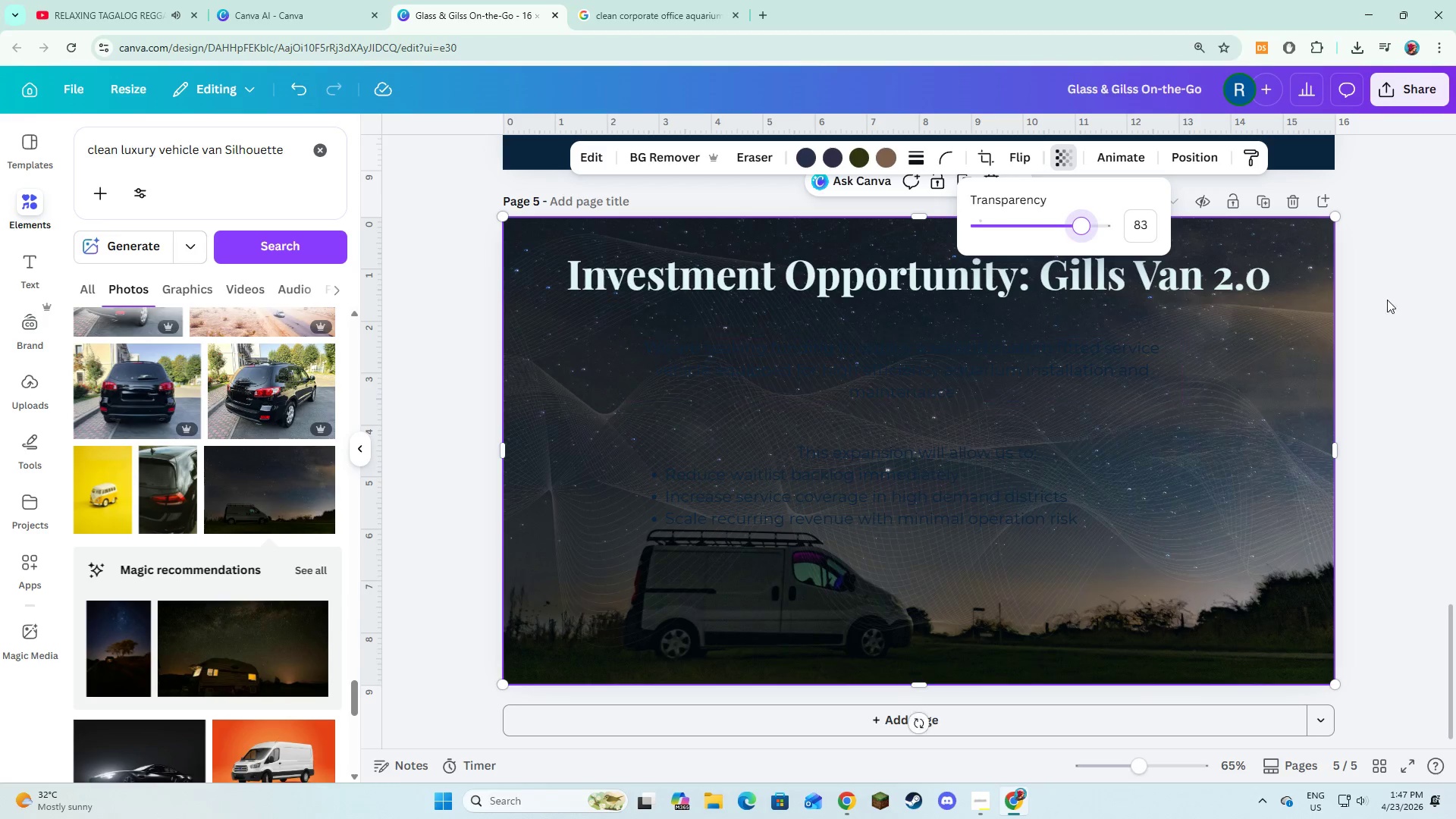 
left_click([1392, 298])
 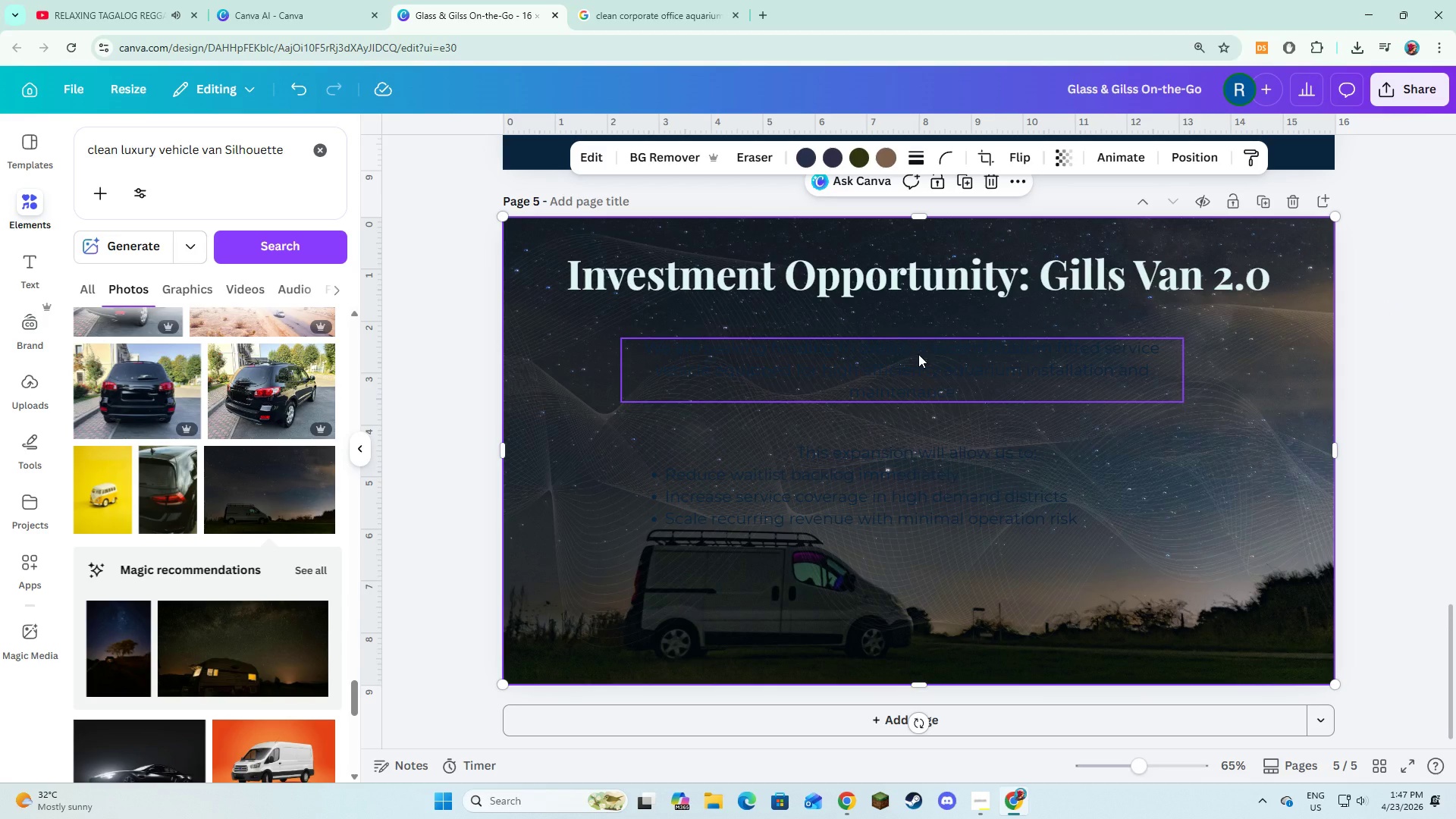 
left_click([918, 354])
 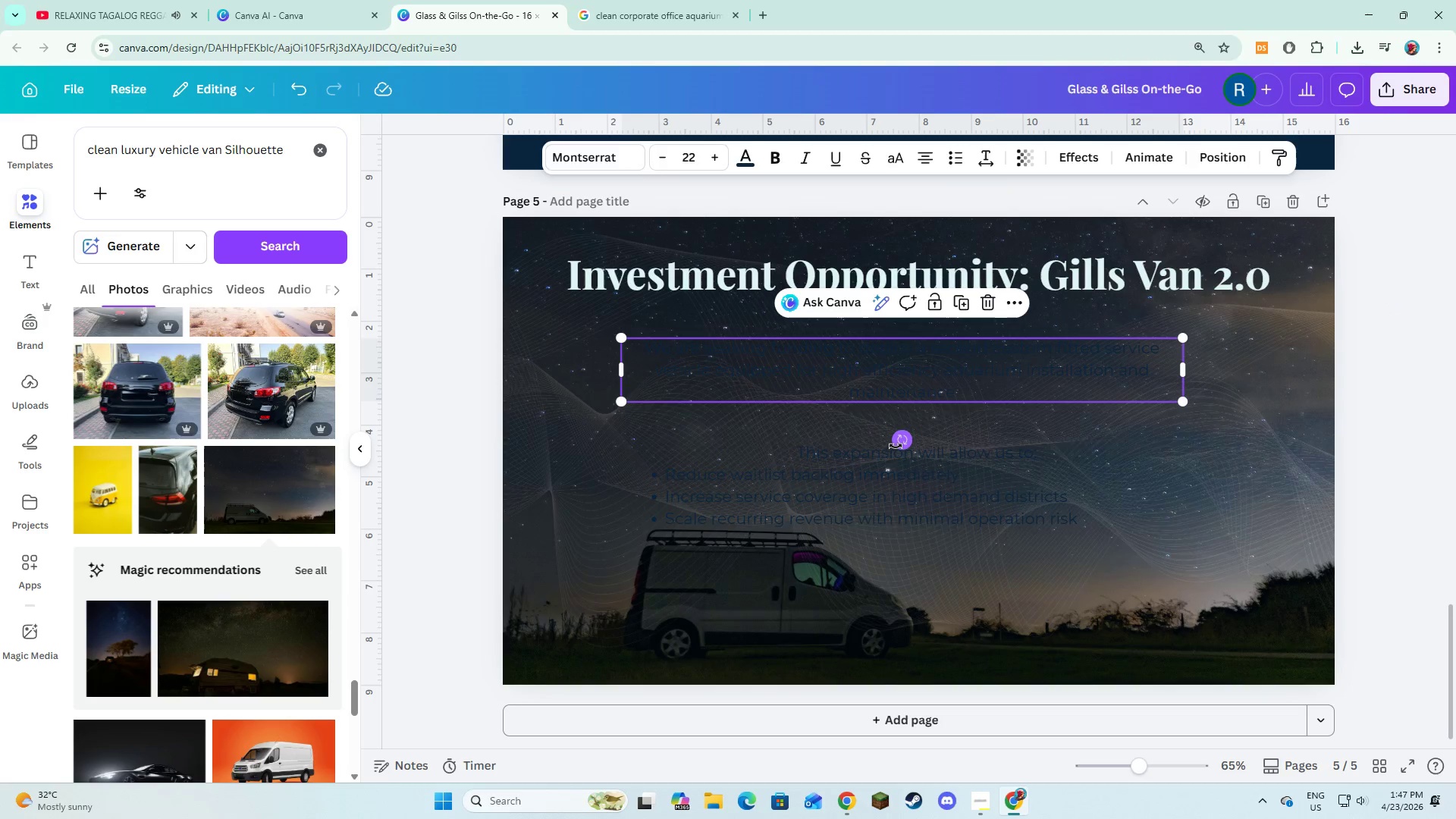 
hold_key(key=ShiftLeft, duration=0.95)
left_click([887, 465])
 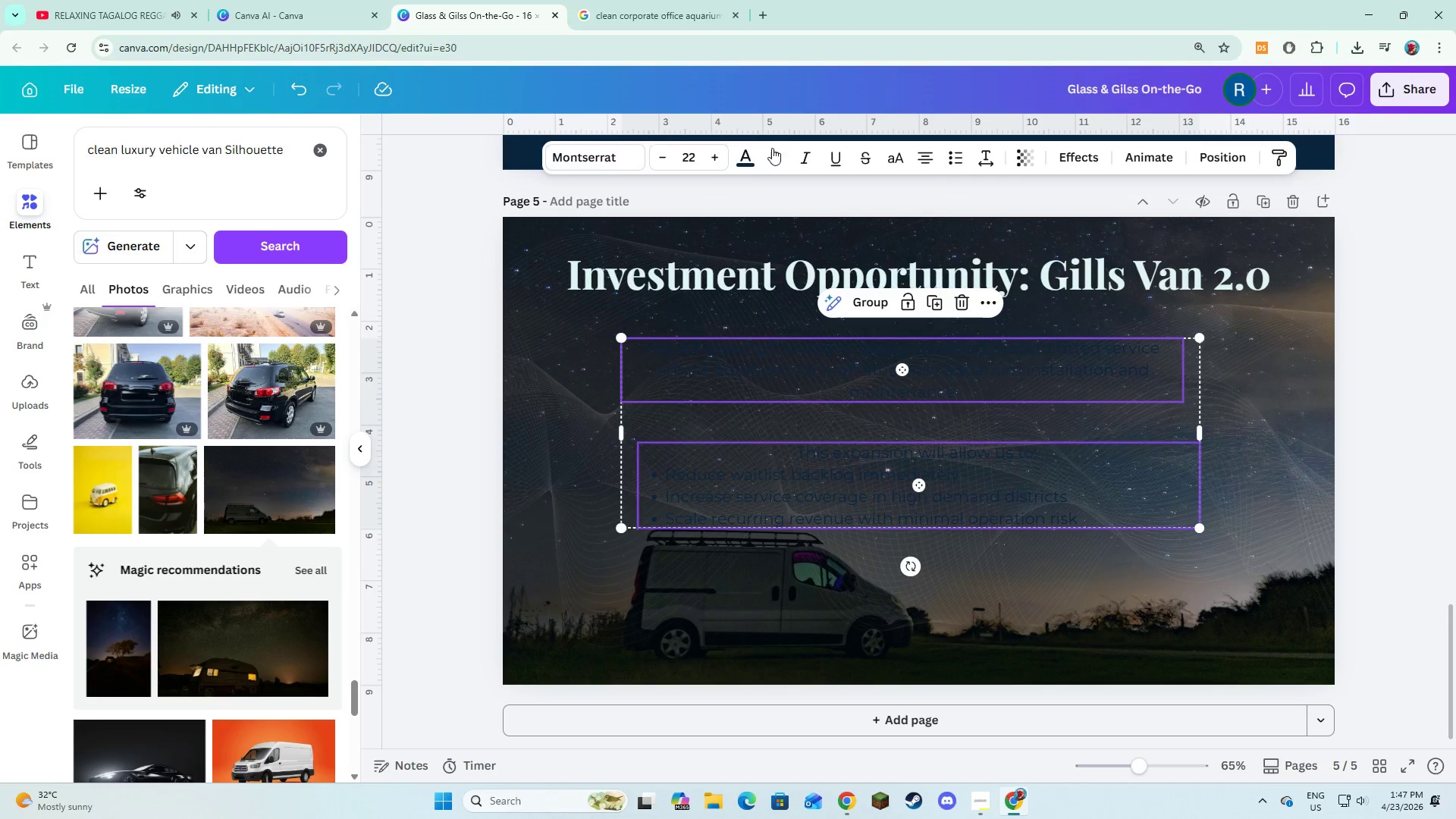 
left_click([757, 162])
 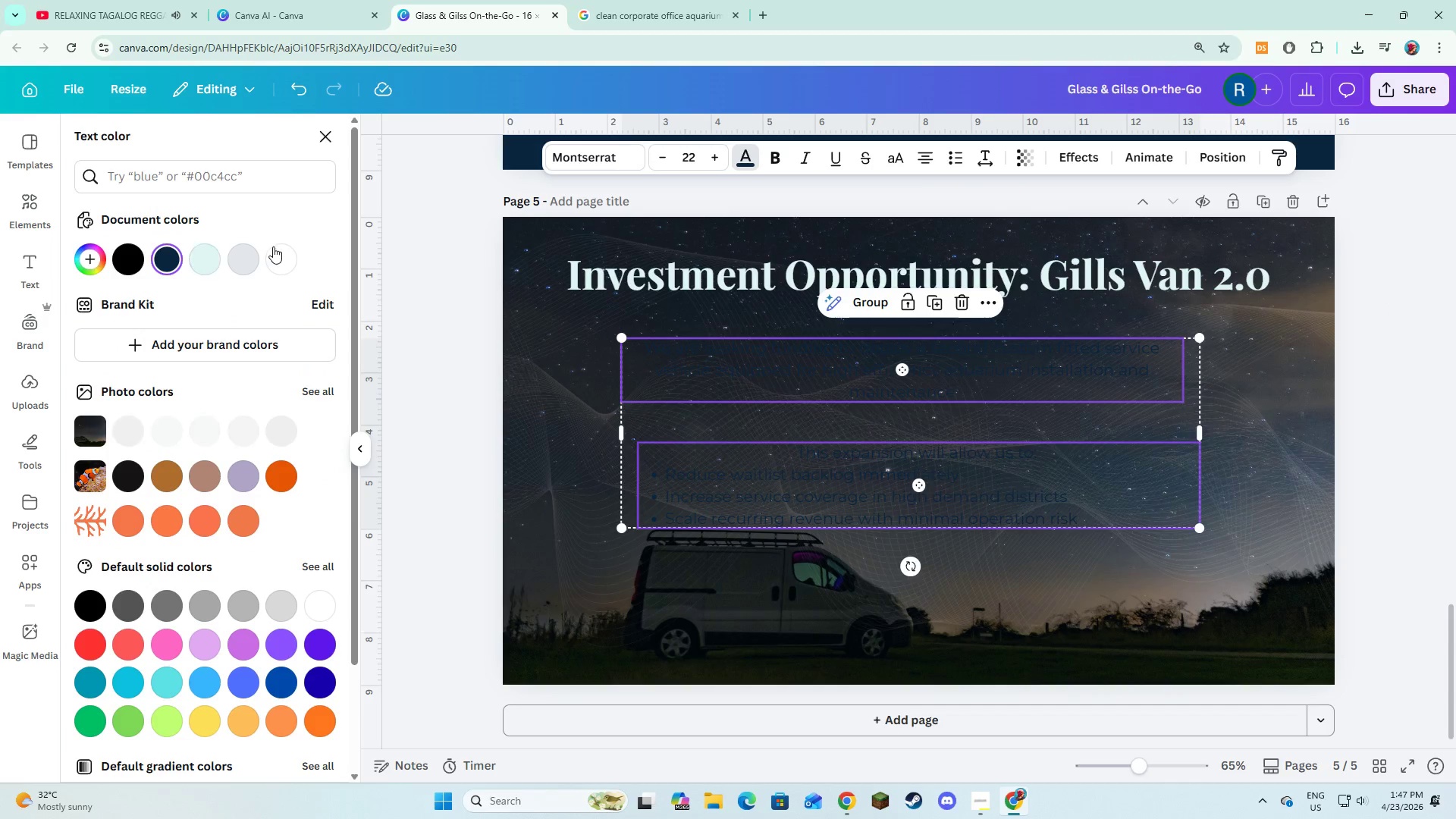 
left_click([280, 263])
 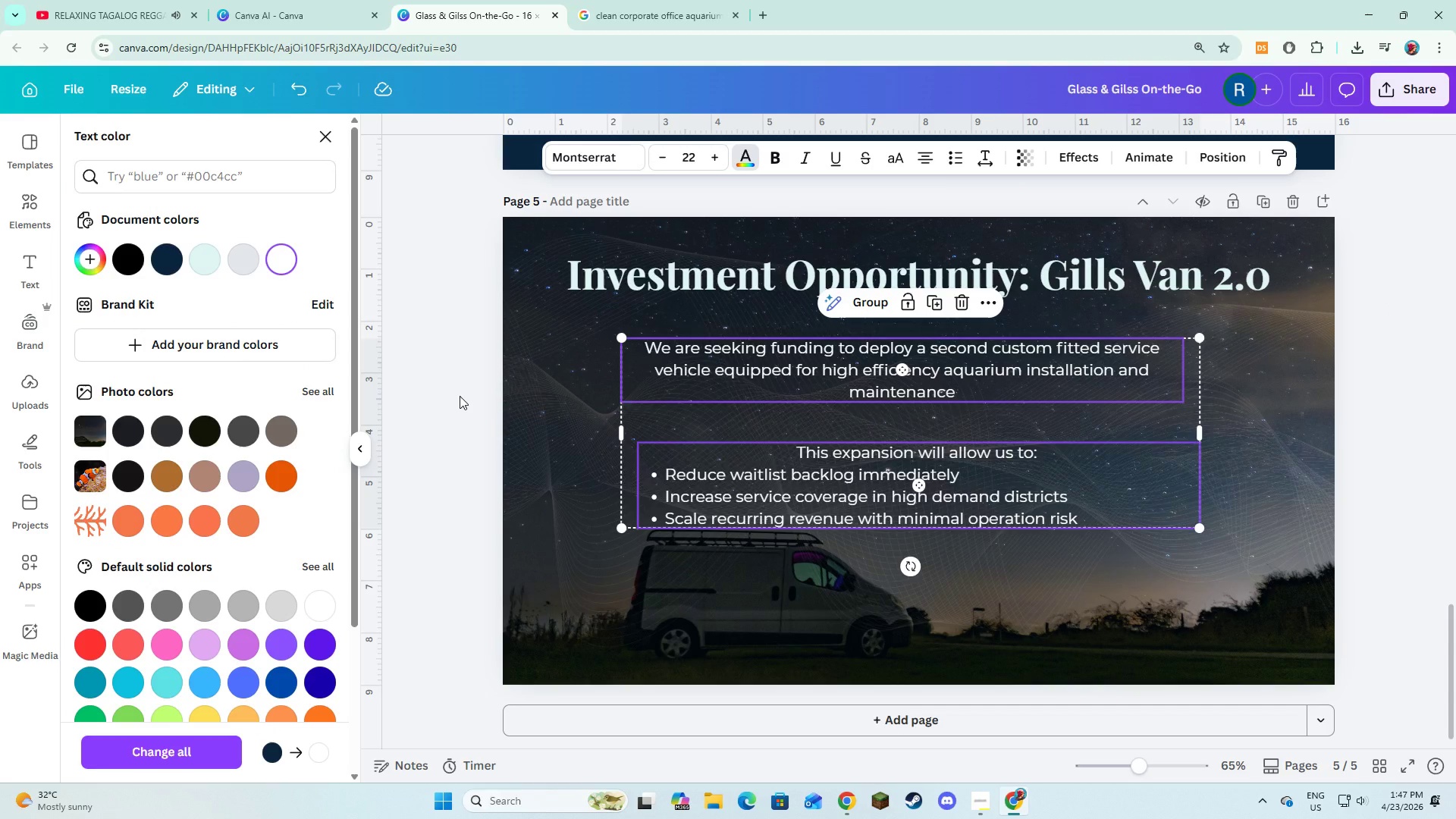 
double_click([460, 396])
 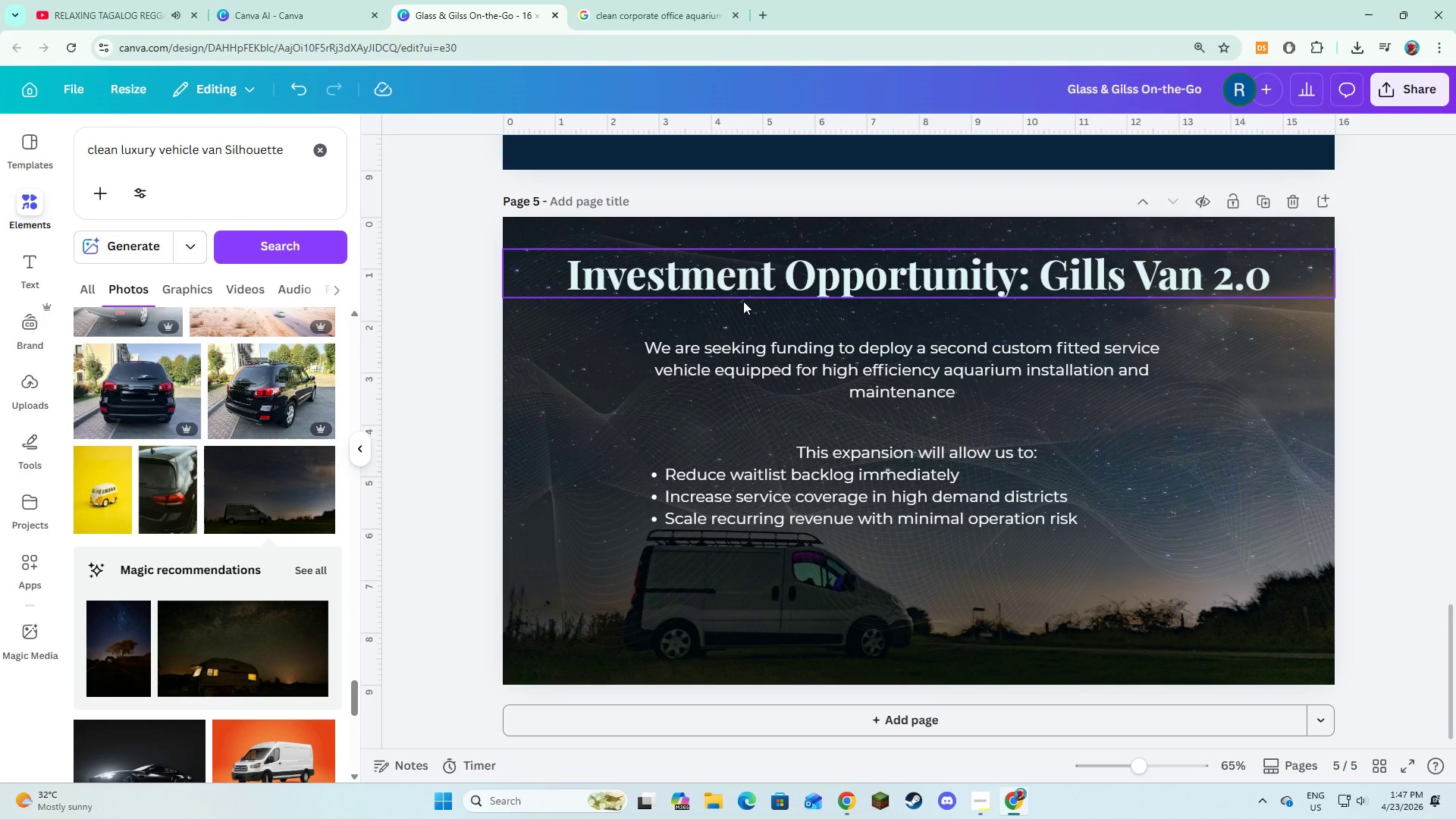 
left_click([743, 301])
 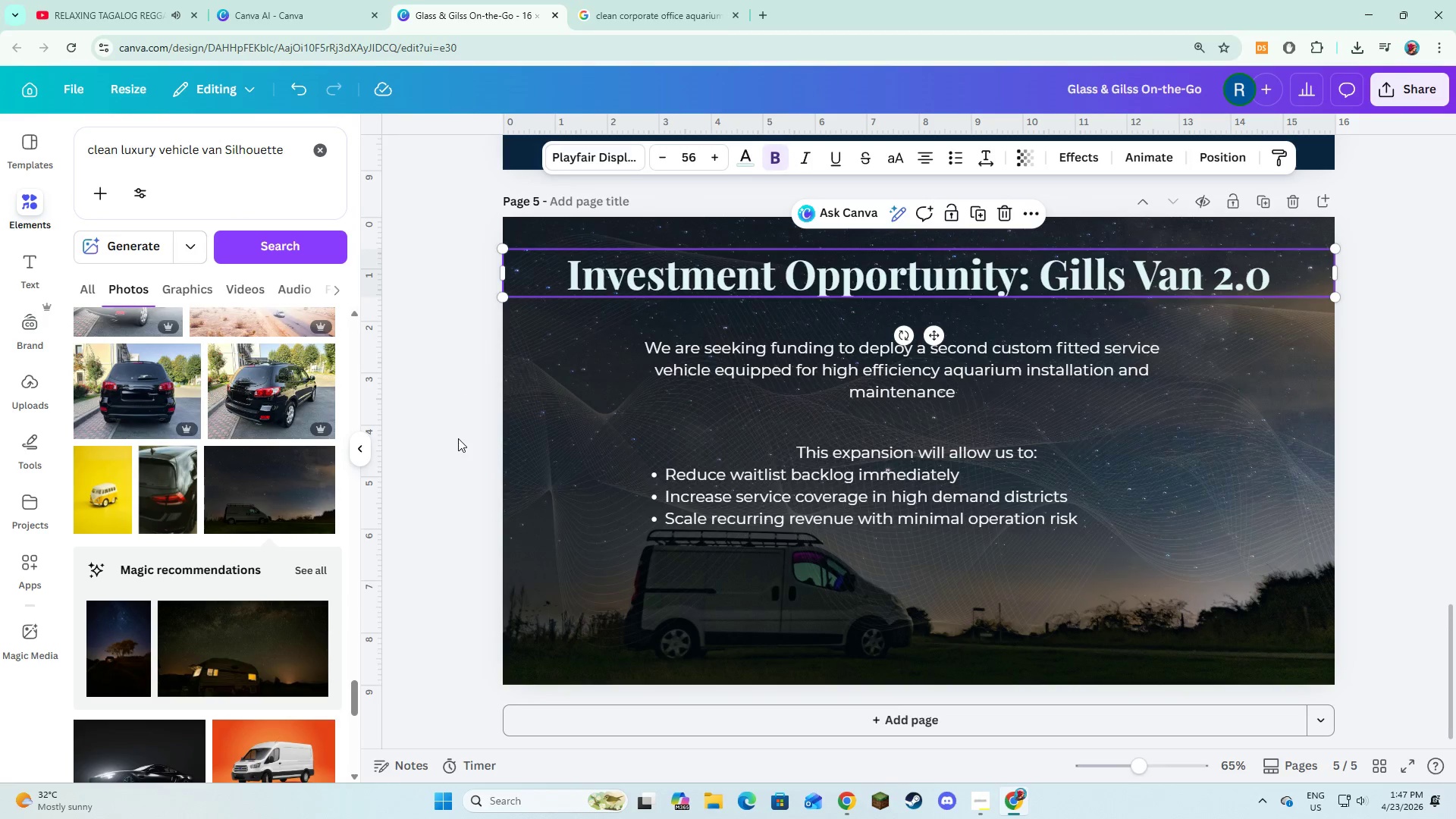 
left_click([458, 438])
 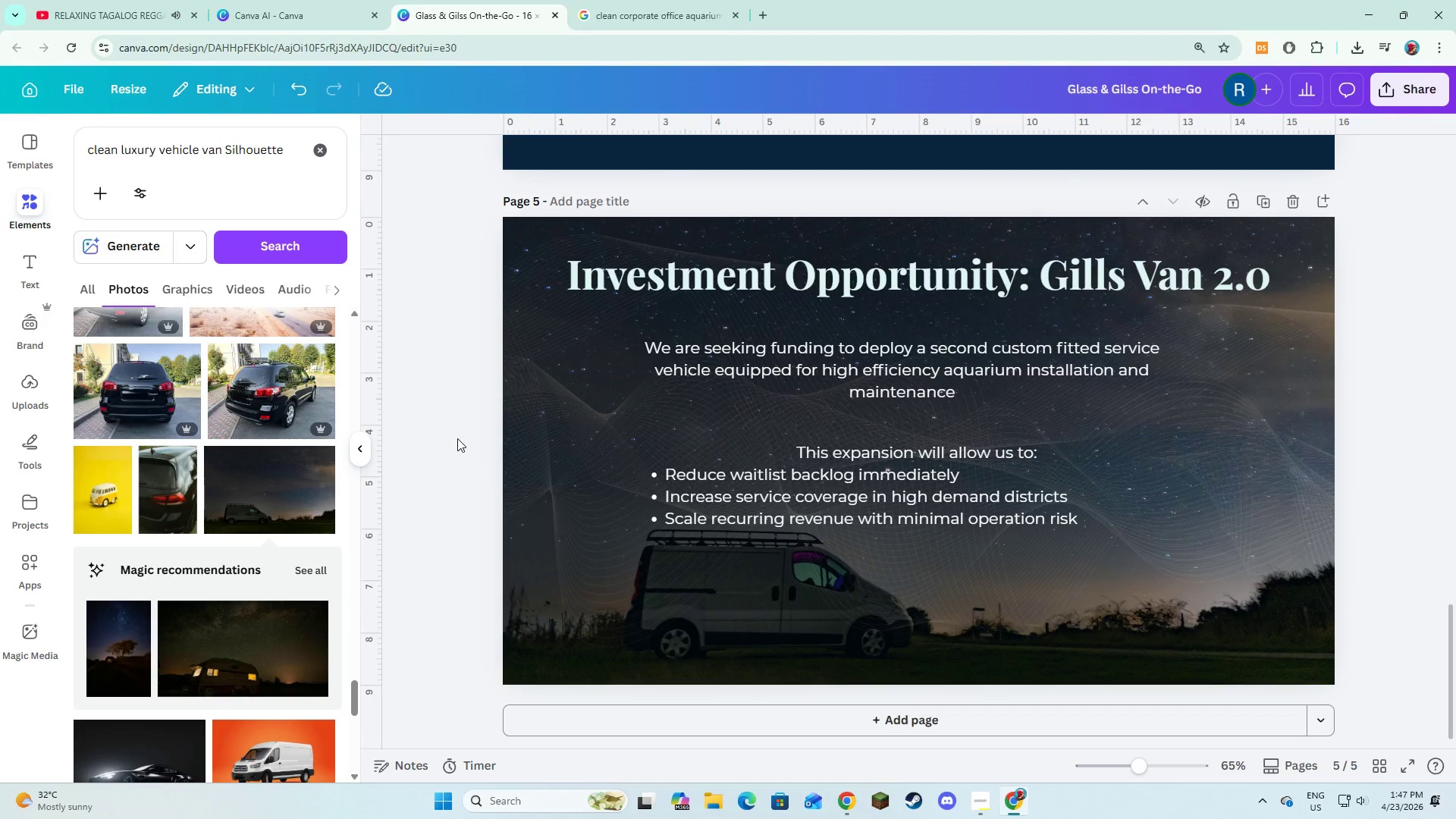 
scroll: coordinate [733, 484], scroll_direction: down, amount: 15.0
 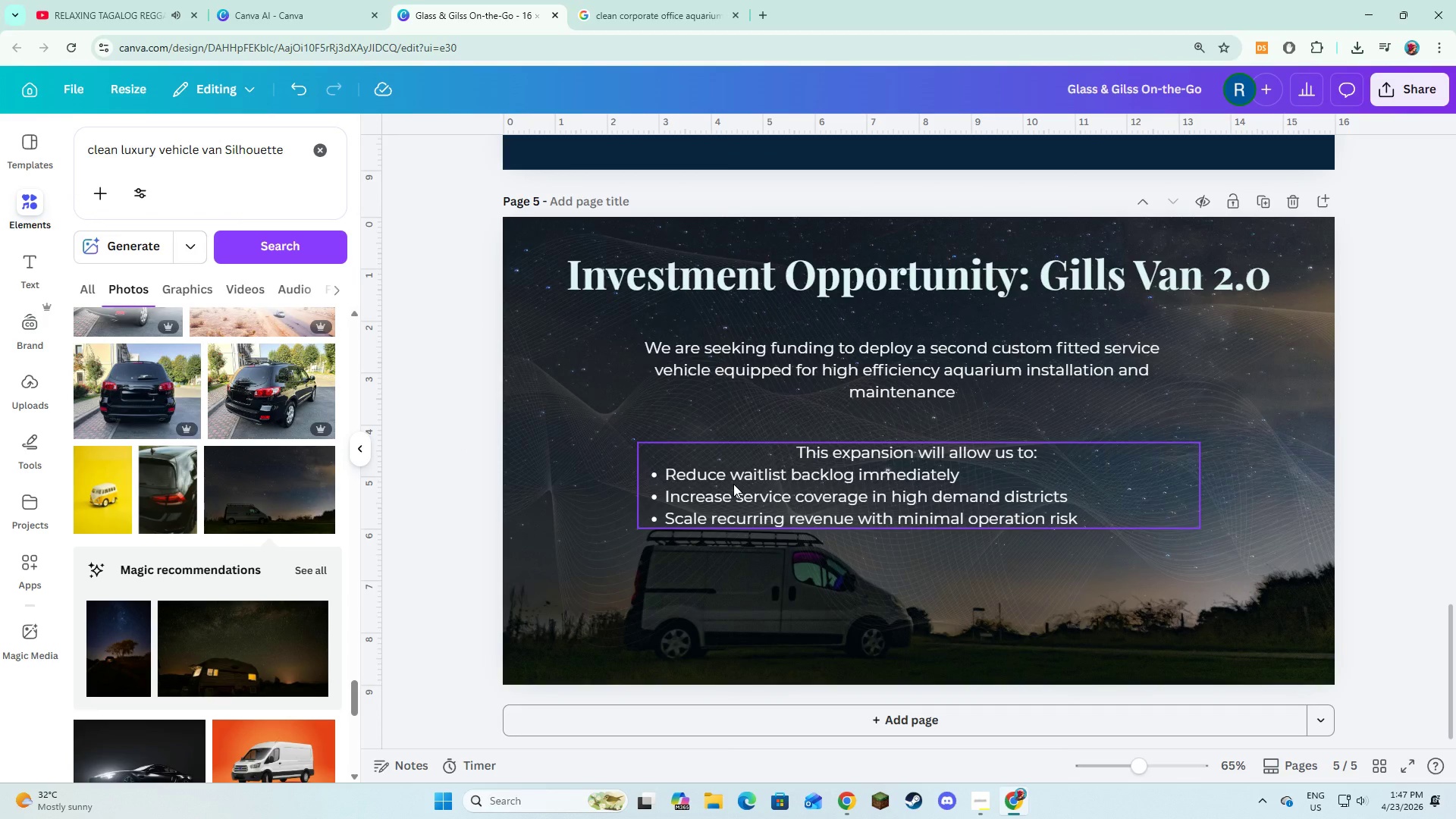 
key(Alt+AltLeft)
 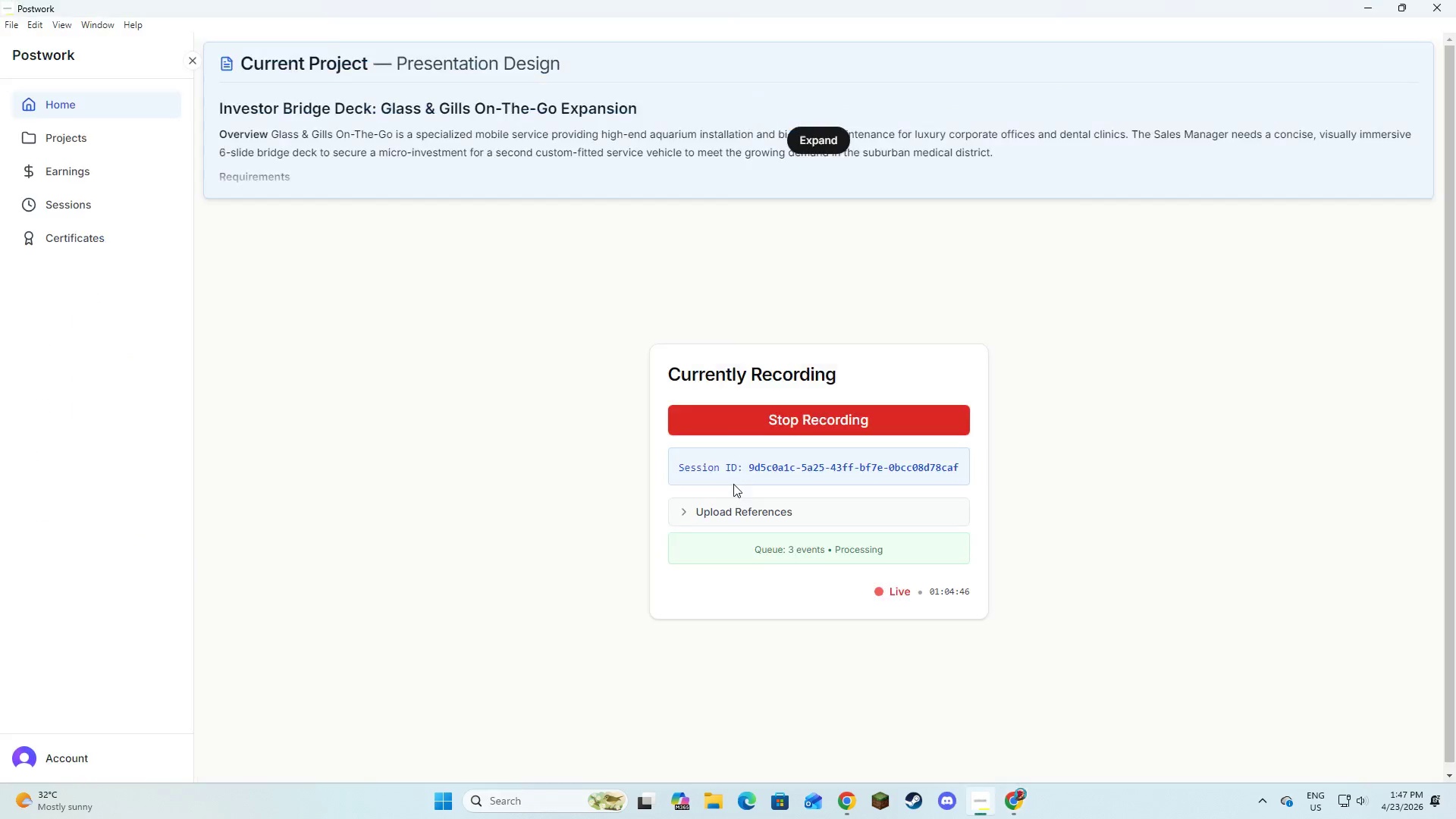 
key(Alt+Tab)